 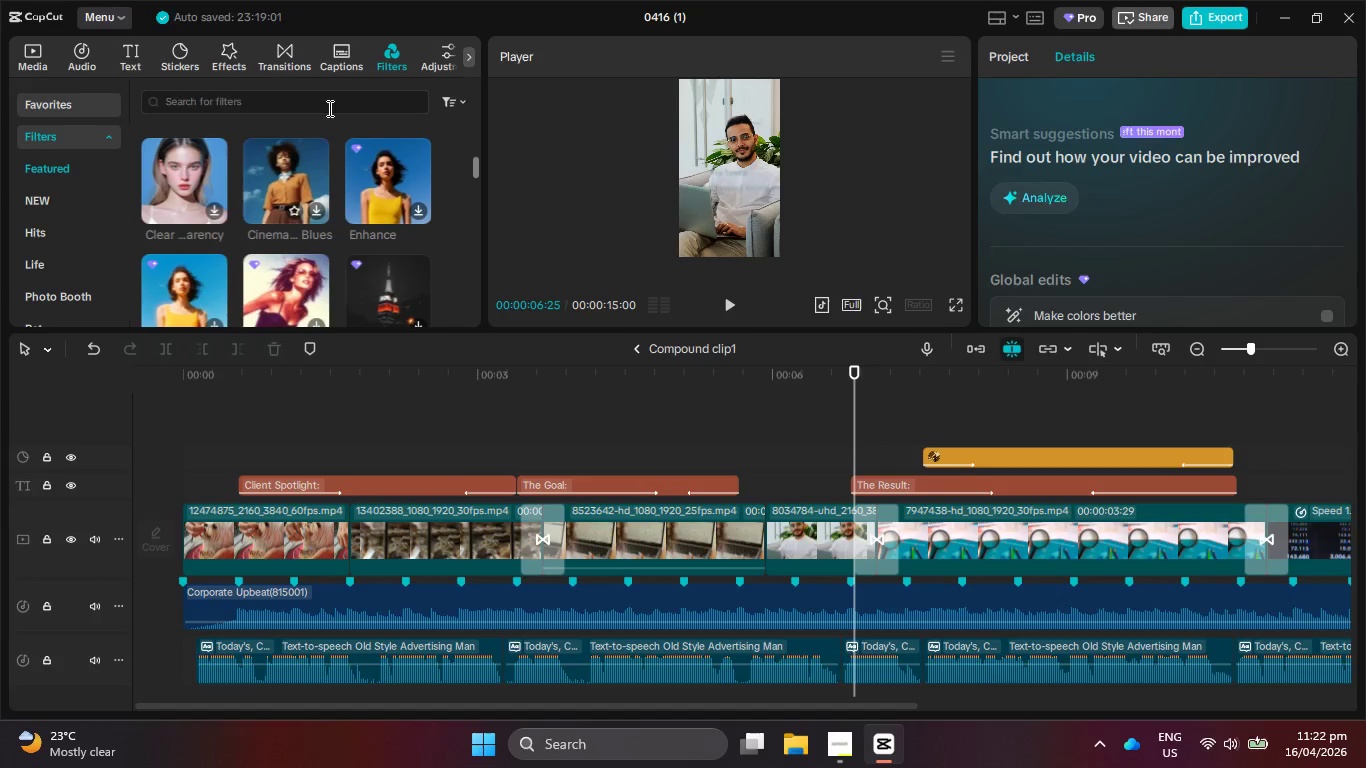 
left_click([295, 58])
 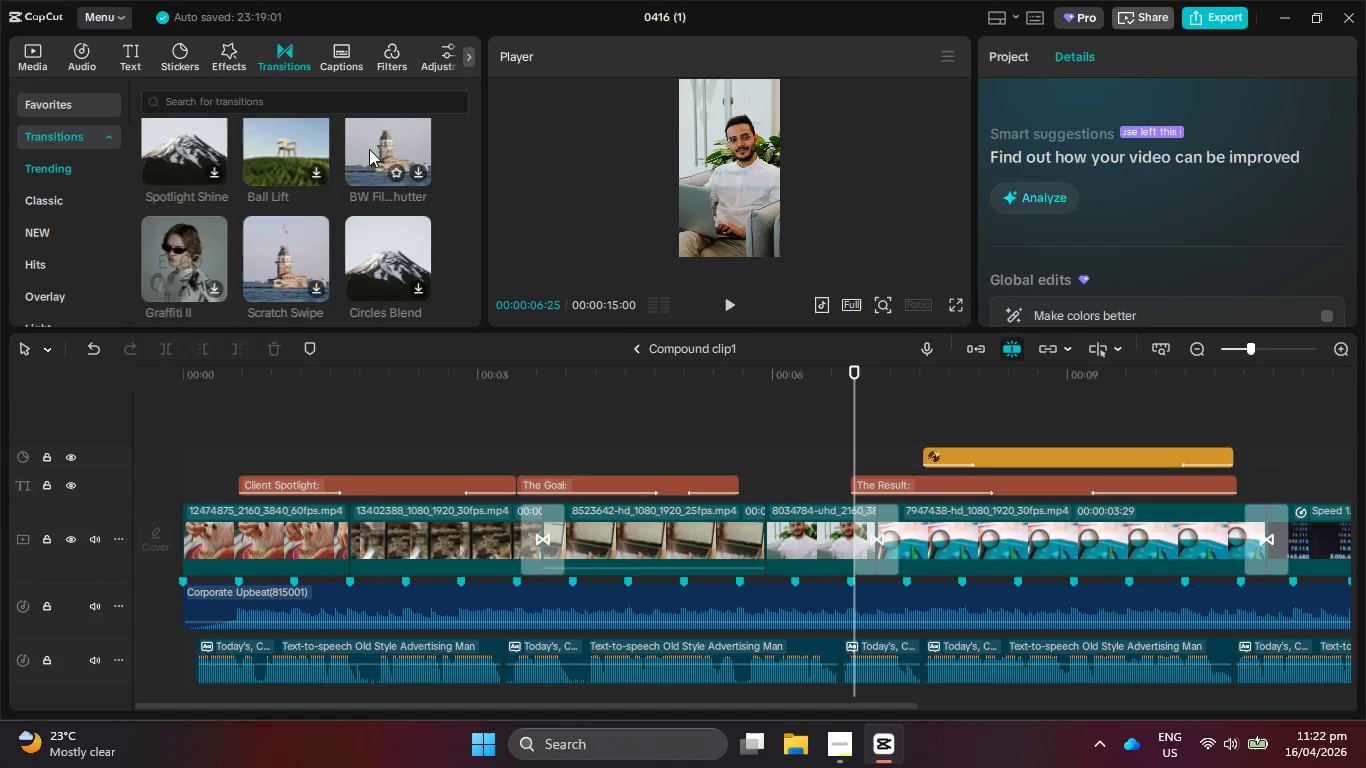 
scroll: coordinate [257, 203], scroll_direction: down, amount: 5.0
 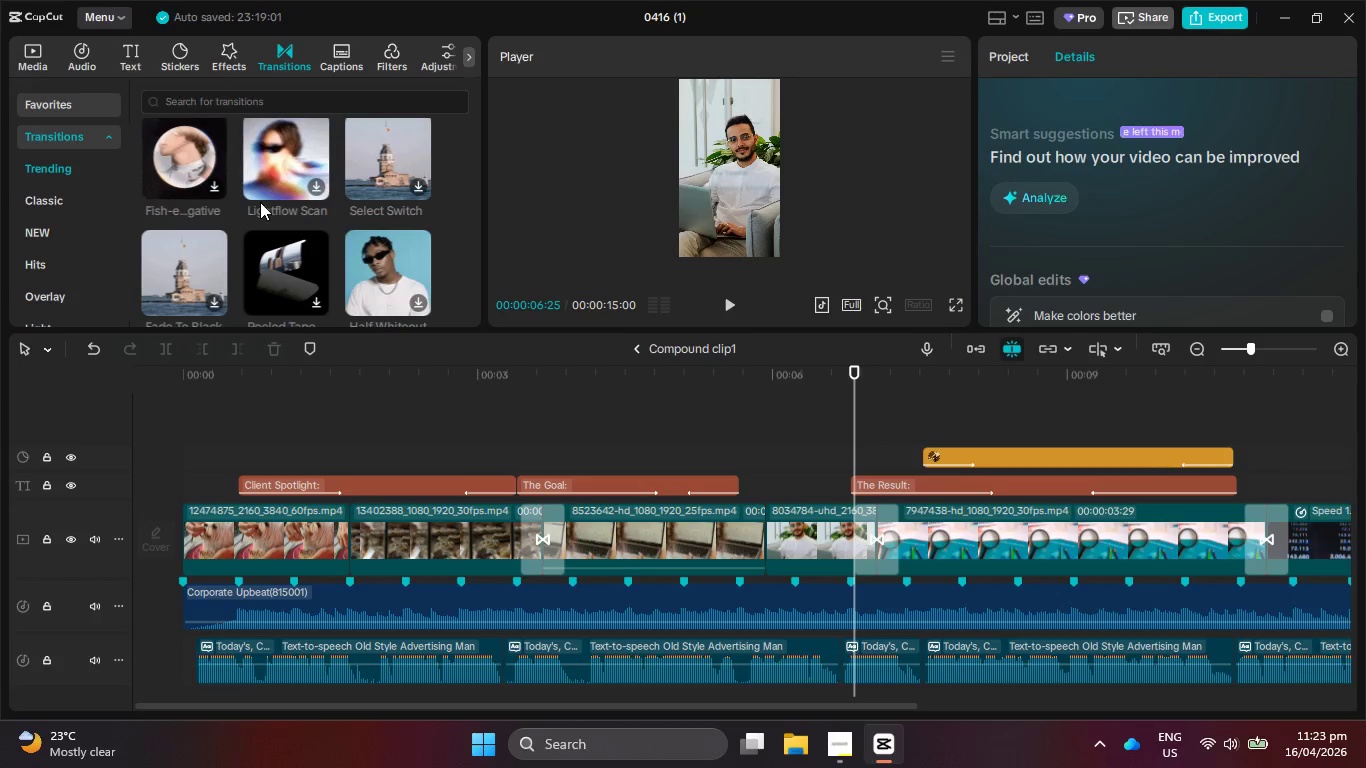 
scroll: coordinate [272, 203], scroll_direction: down, amount: 5.0
 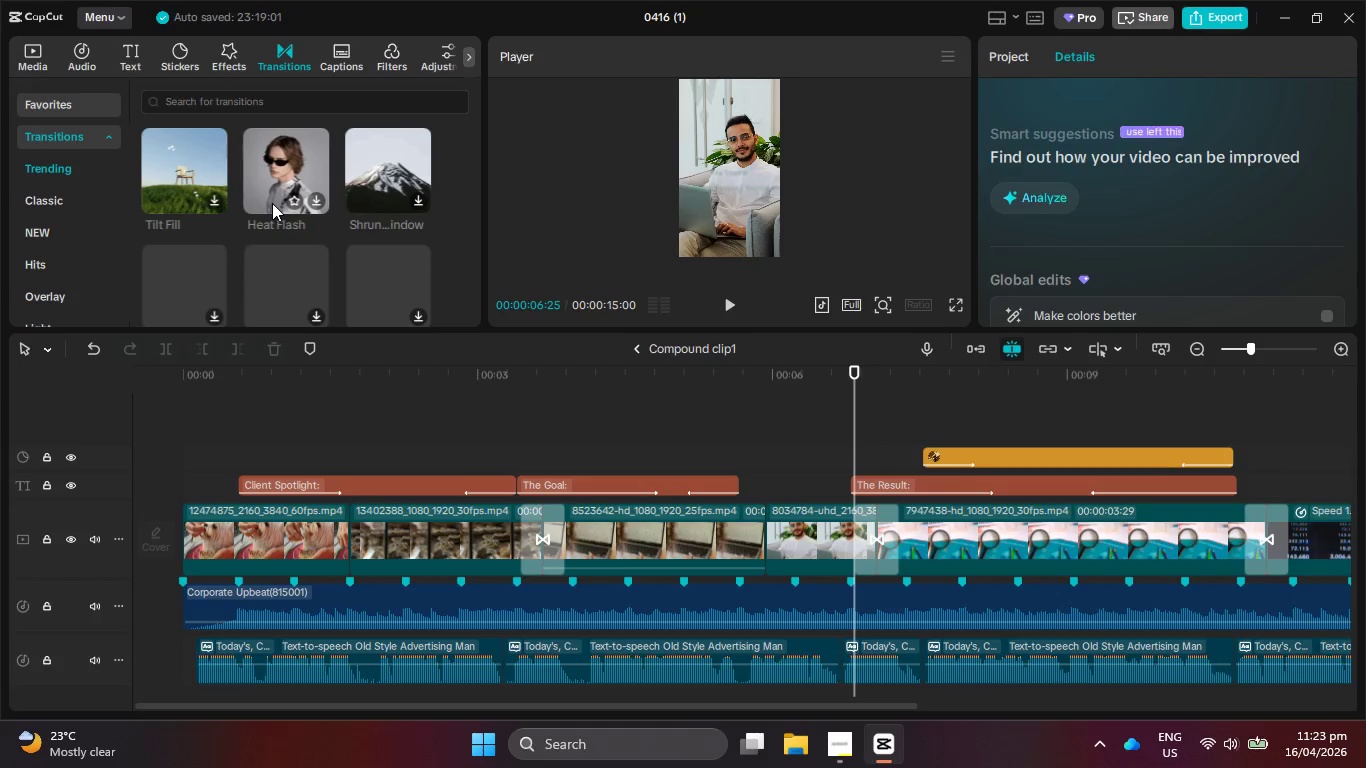 
scroll: coordinate [276, 203], scroll_direction: down, amount: 5.0
 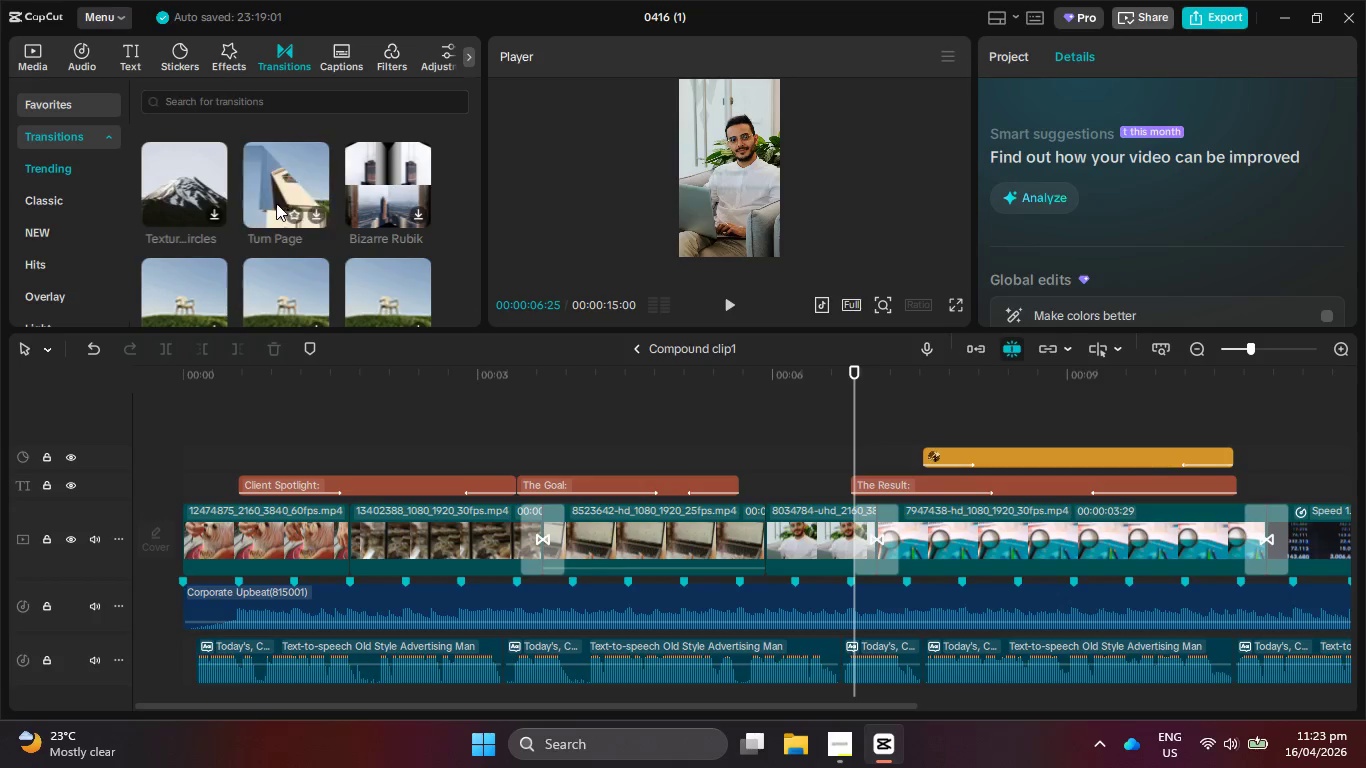 
scroll: coordinate [276, 202], scroll_direction: down, amount: 5.0
 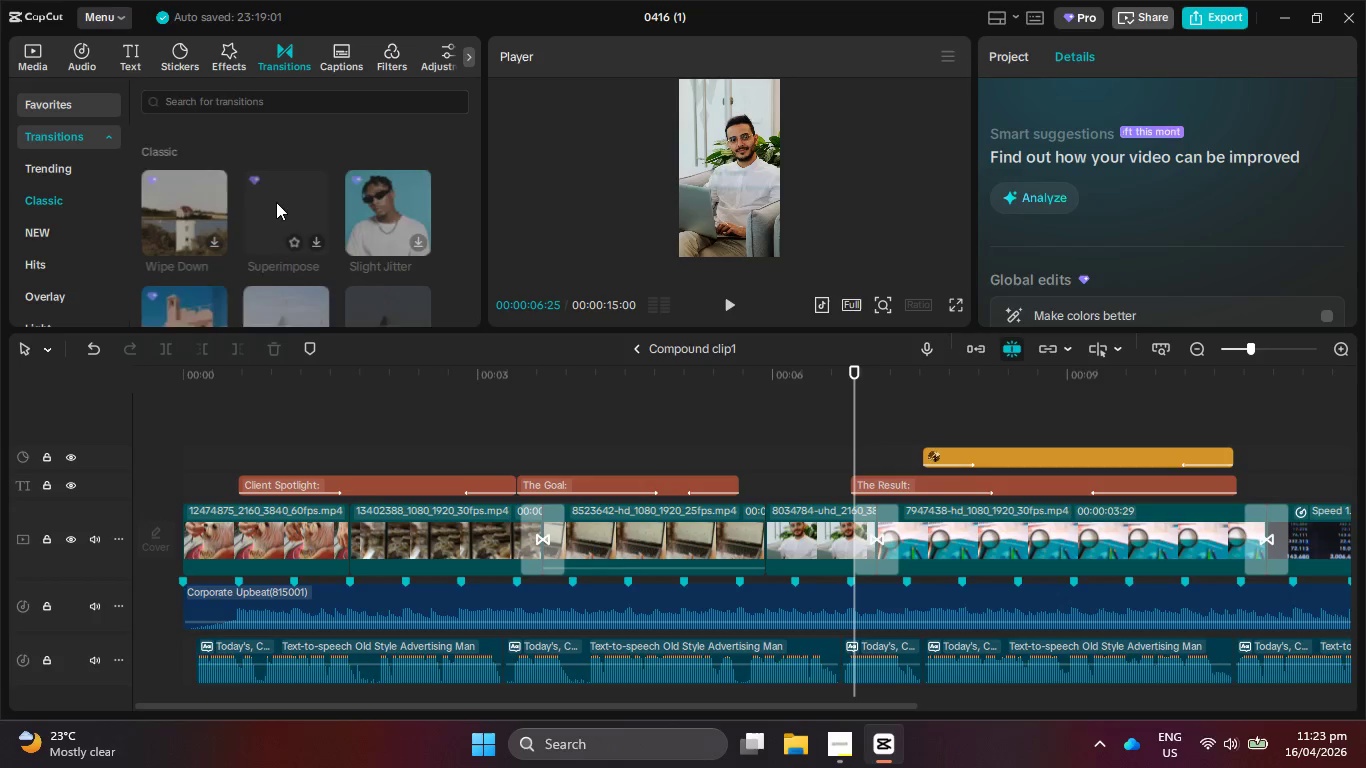 
scroll: coordinate [277, 202], scroll_direction: down, amount: 5.0
 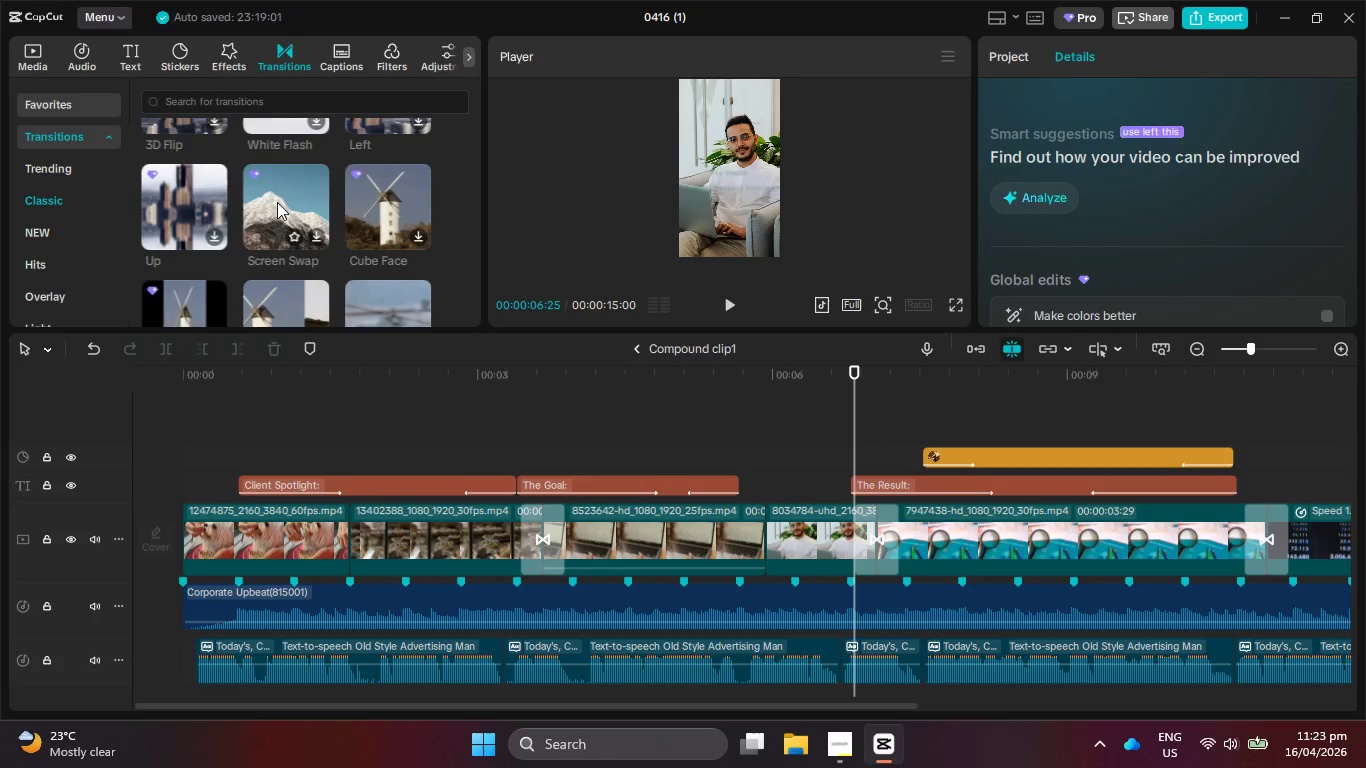 
scroll: coordinate [277, 202], scroll_direction: down, amount: 1.0
 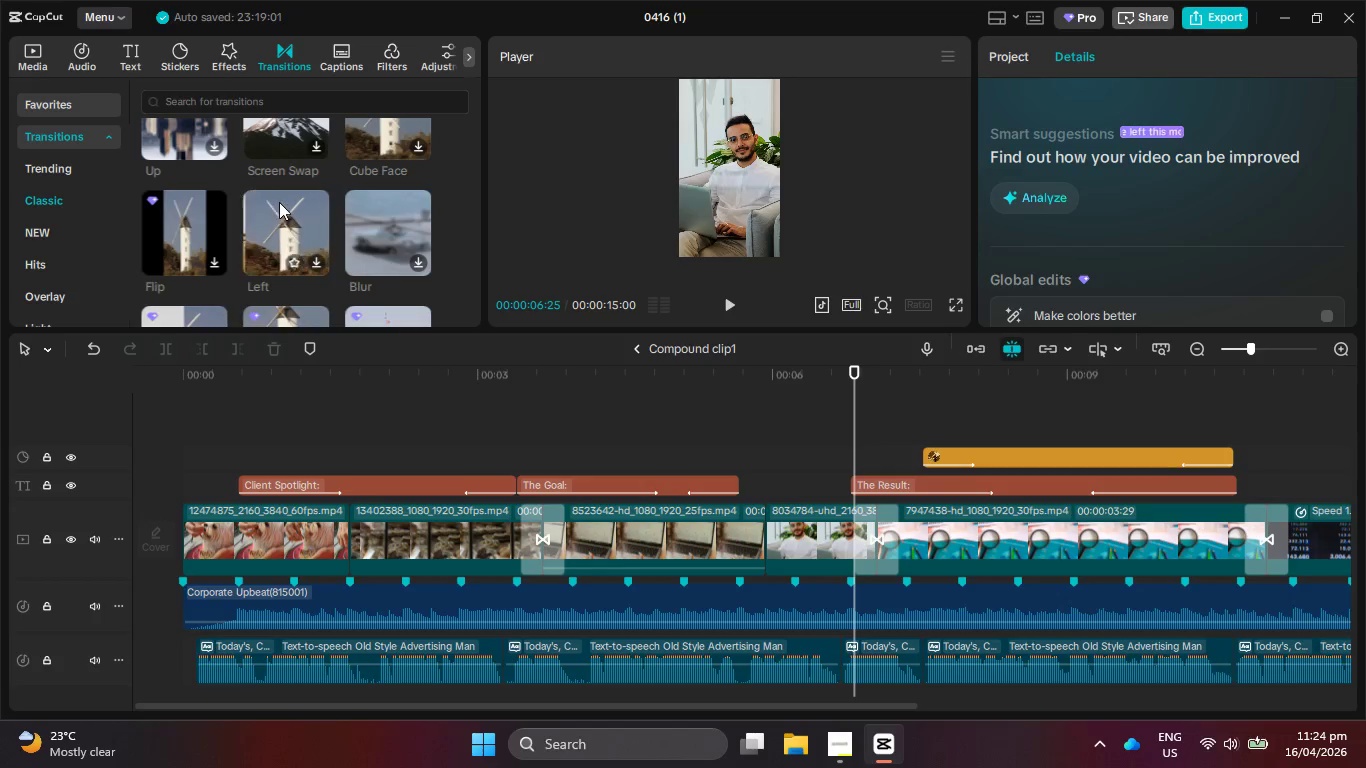 
wait(5.69)
 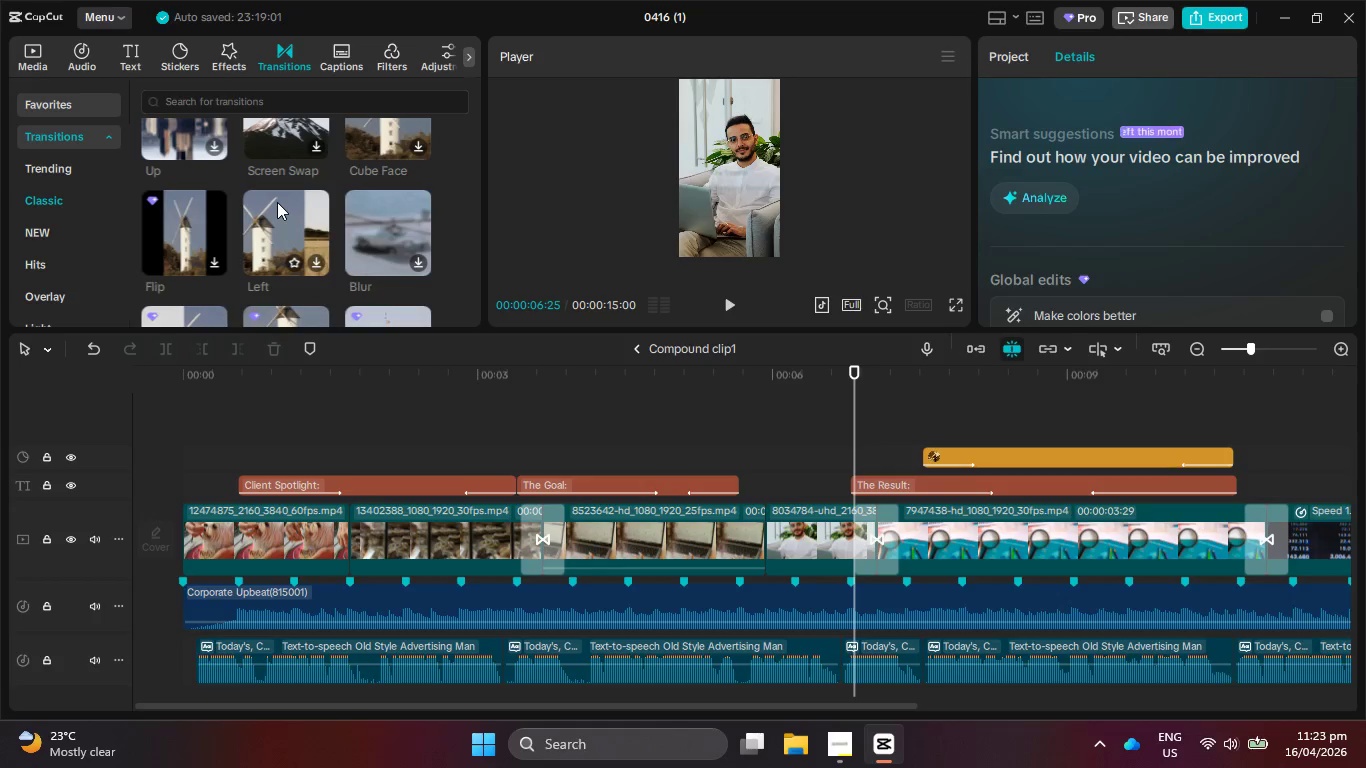 
scroll: coordinate [279, 202], scroll_direction: down, amount: 2.0
 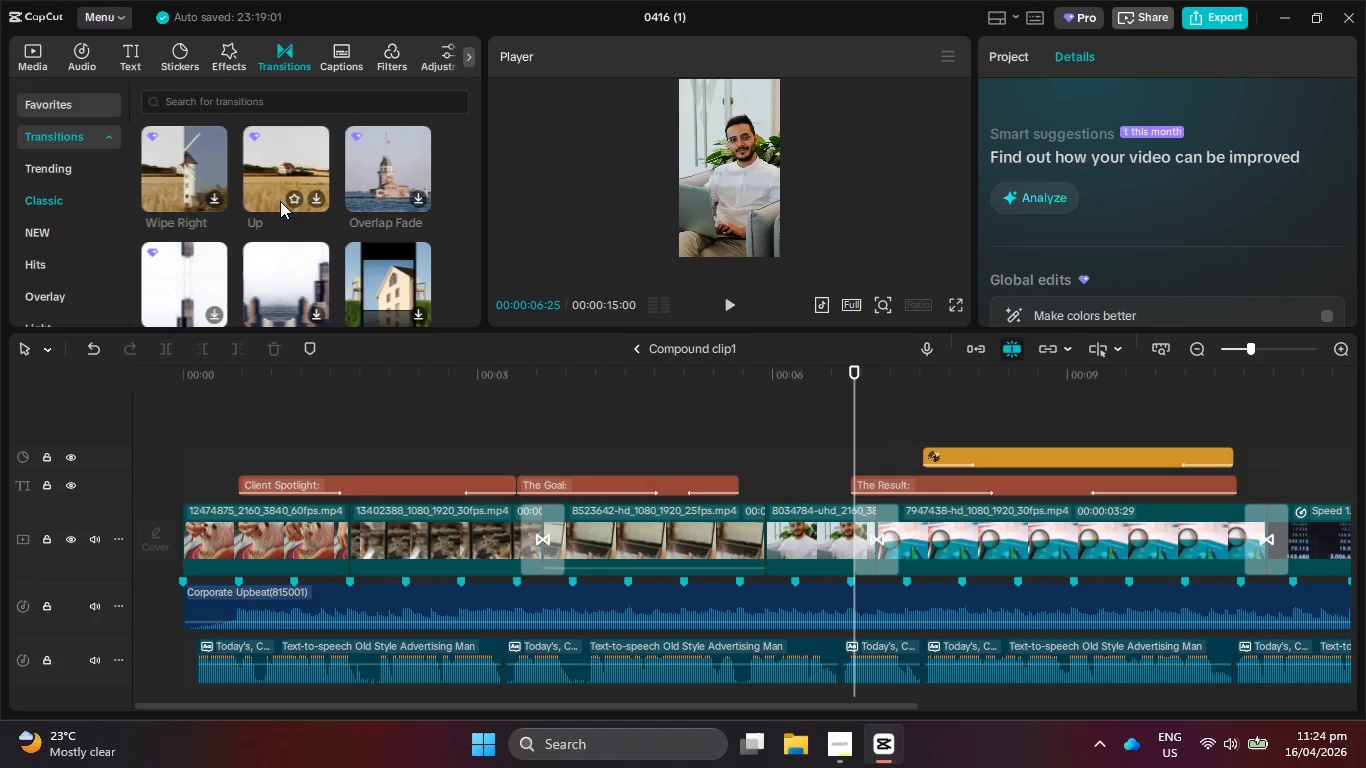 
wait(5.77)
 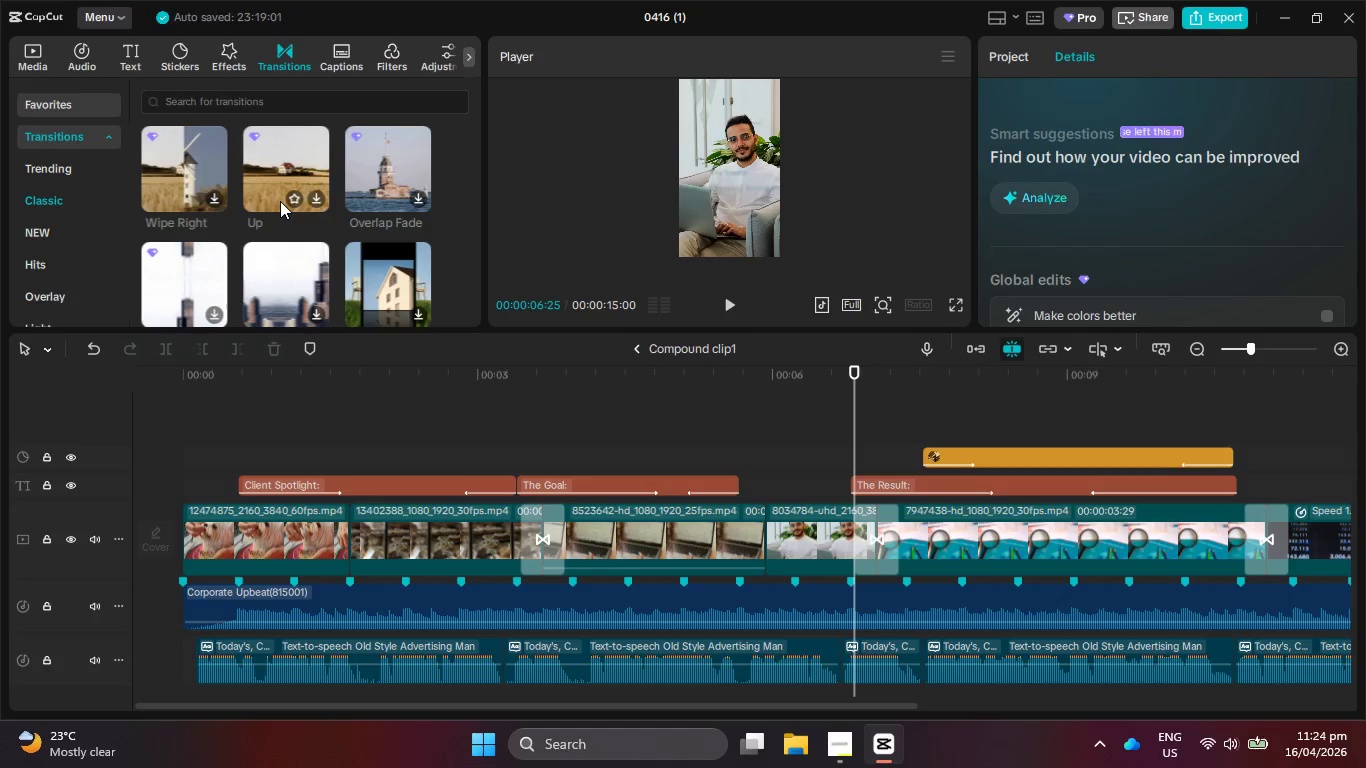 
scroll: coordinate [281, 201], scroll_direction: down, amount: 5.0
 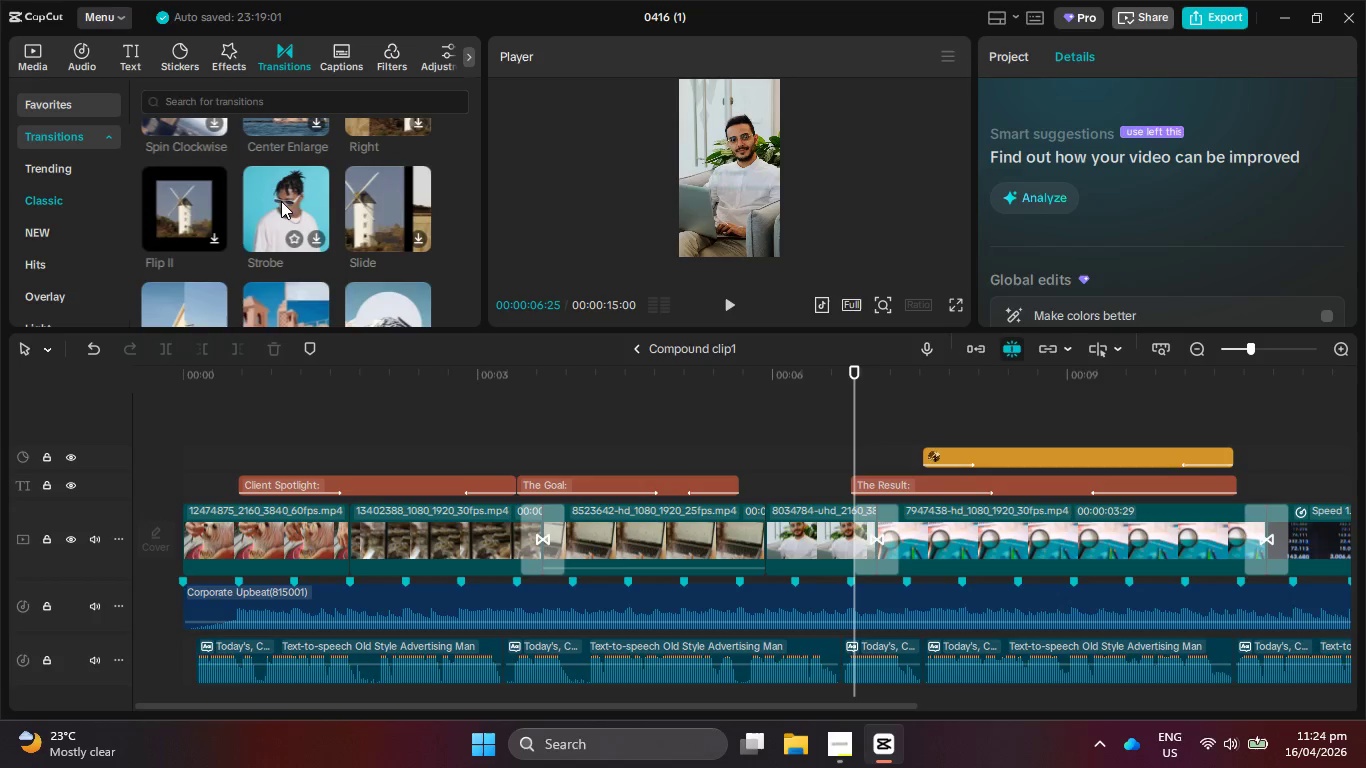 
scroll: coordinate [281, 201], scroll_direction: down, amount: 5.0
 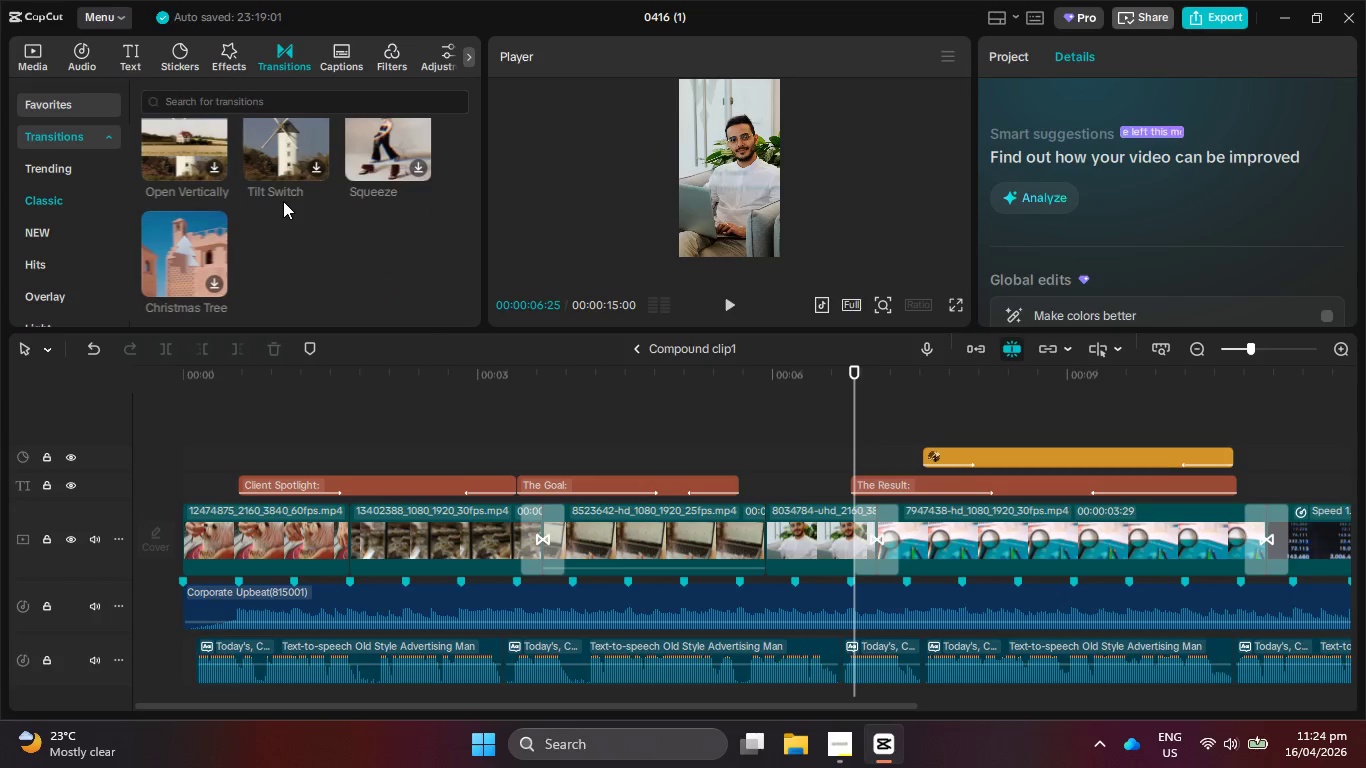 
wait(6.22)
 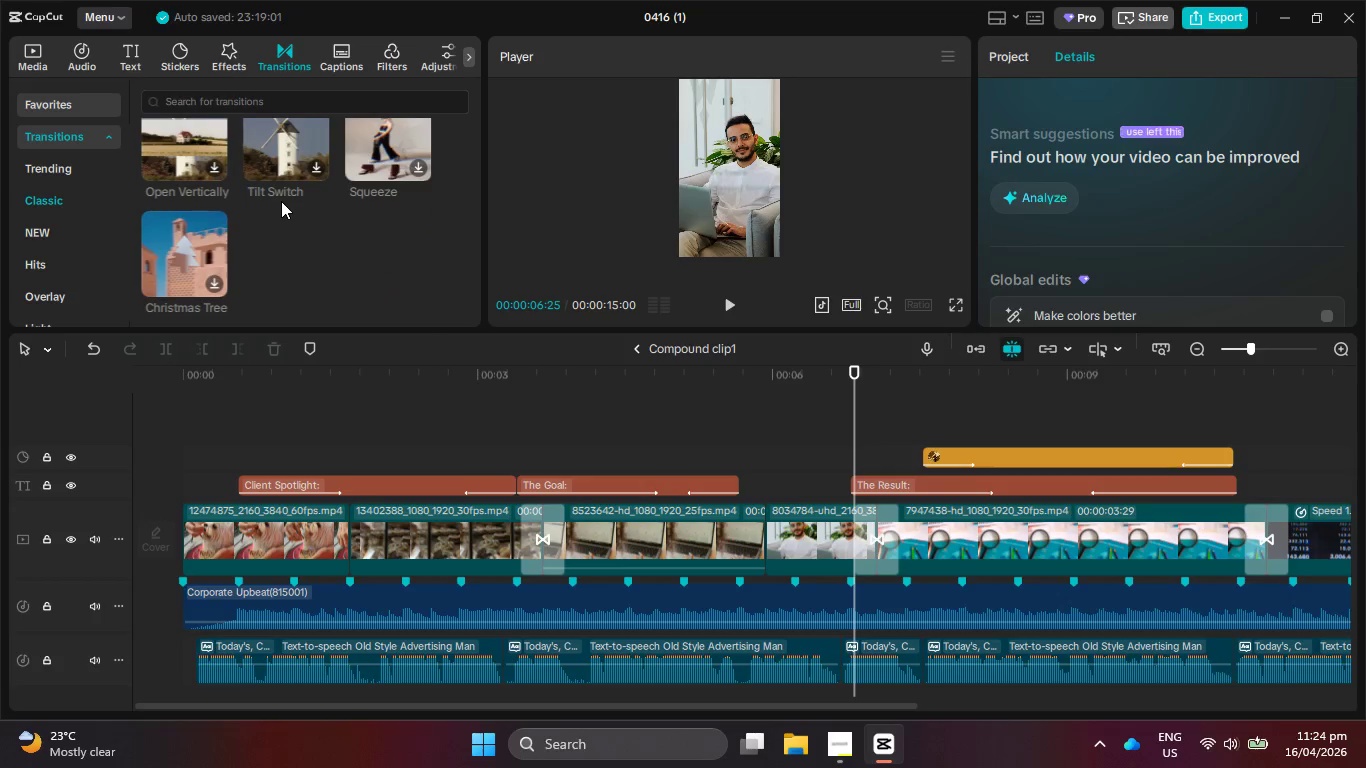 
scroll: coordinate [284, 201], scroll_direction: down, amount: 5.0
 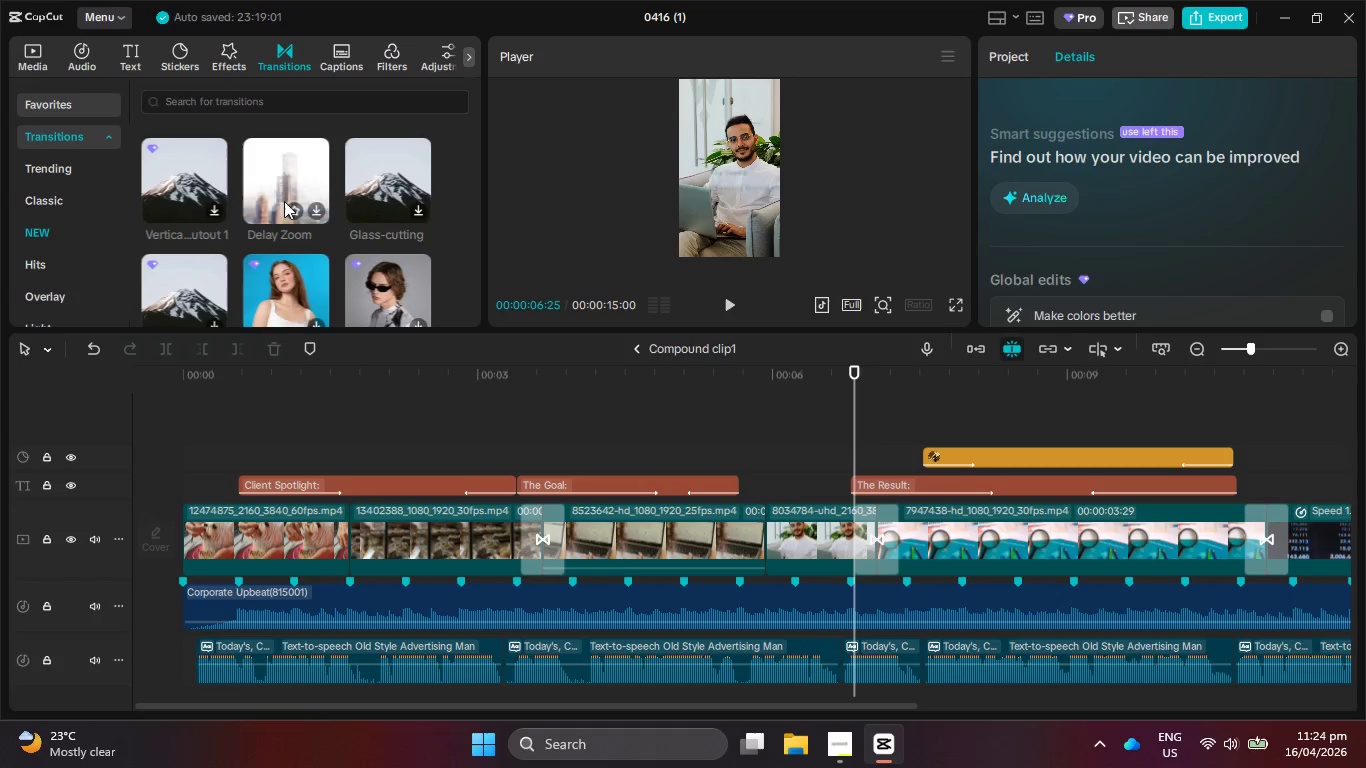 
scroll: coordinate [286, 201], scroll_direction: down, amount: 9.0
 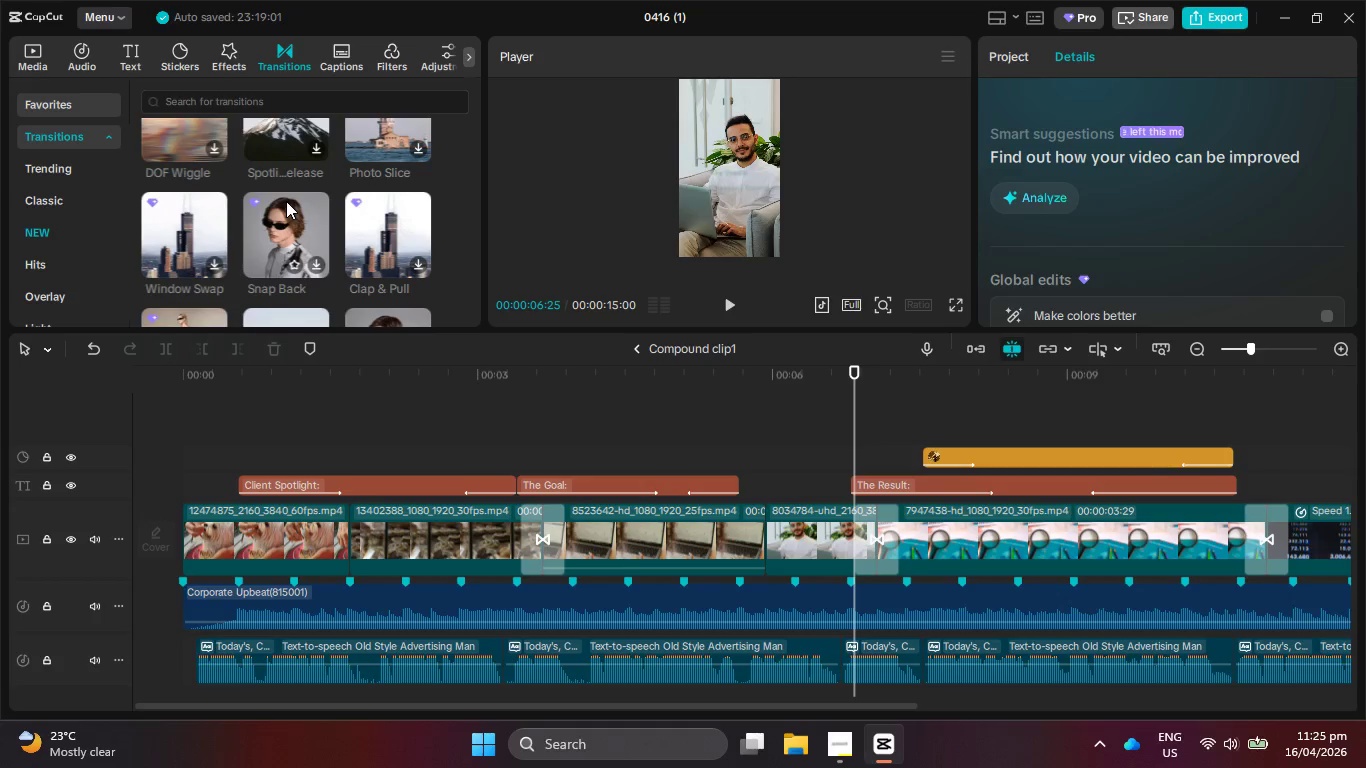 
scroll: coordinate [286, 201], scroll_direction: down, amount: 2.0
 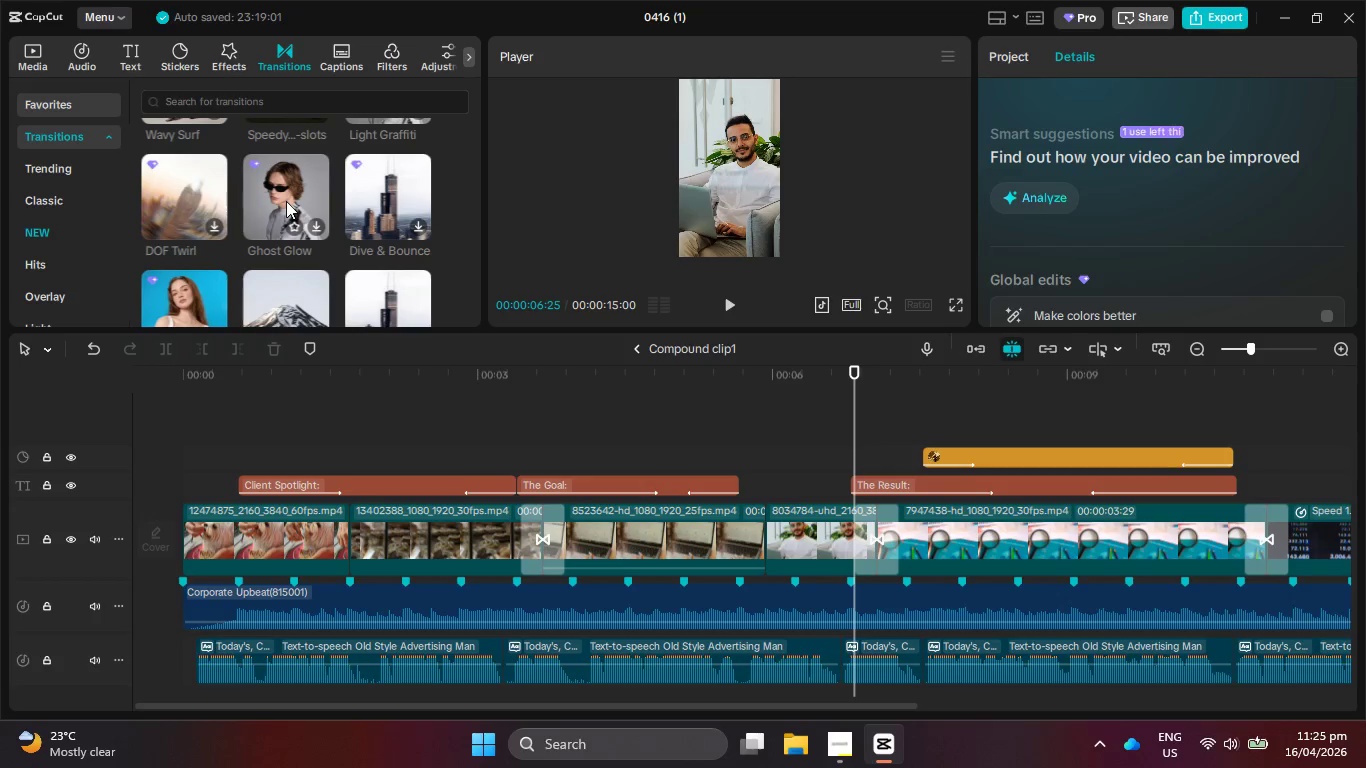 
wait(5.31)
 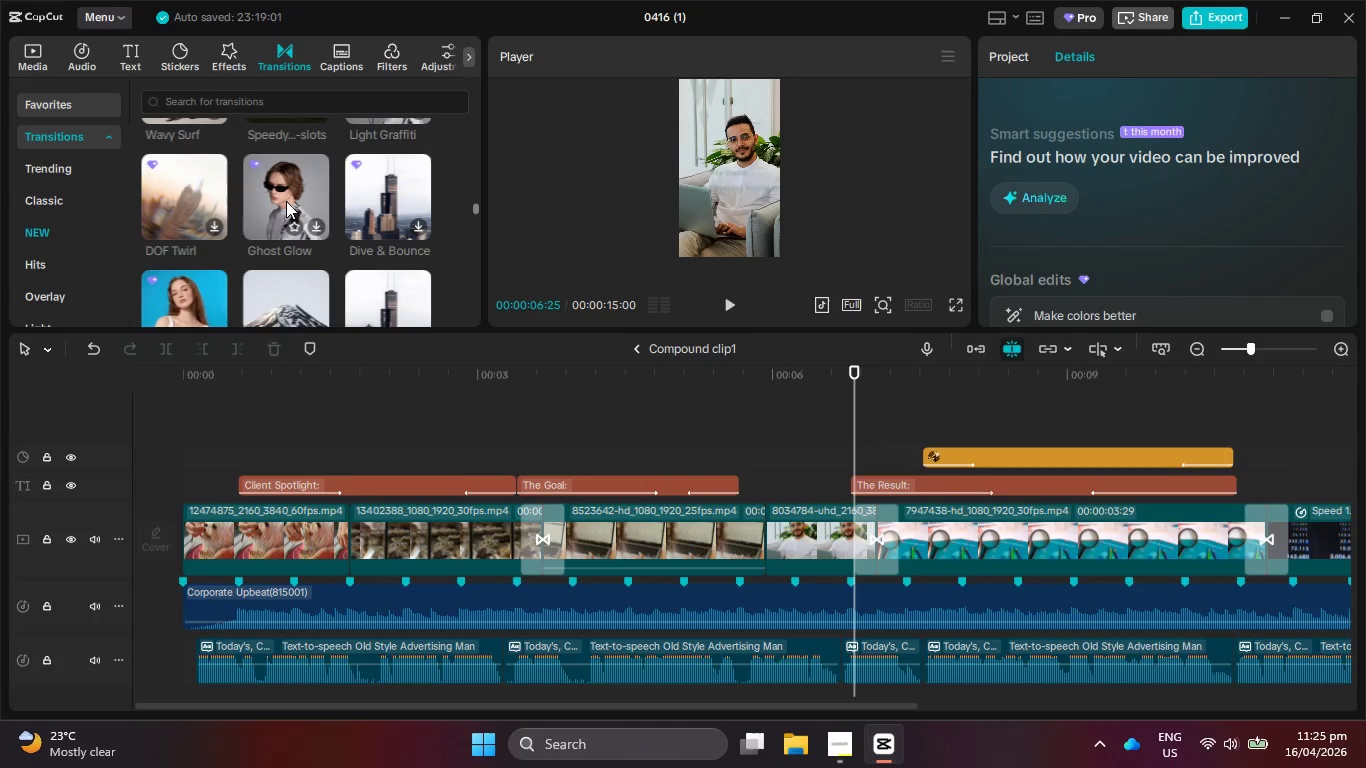 
scroll: coordinate [286, 201], scroll_direction: down, amount: 2.0
 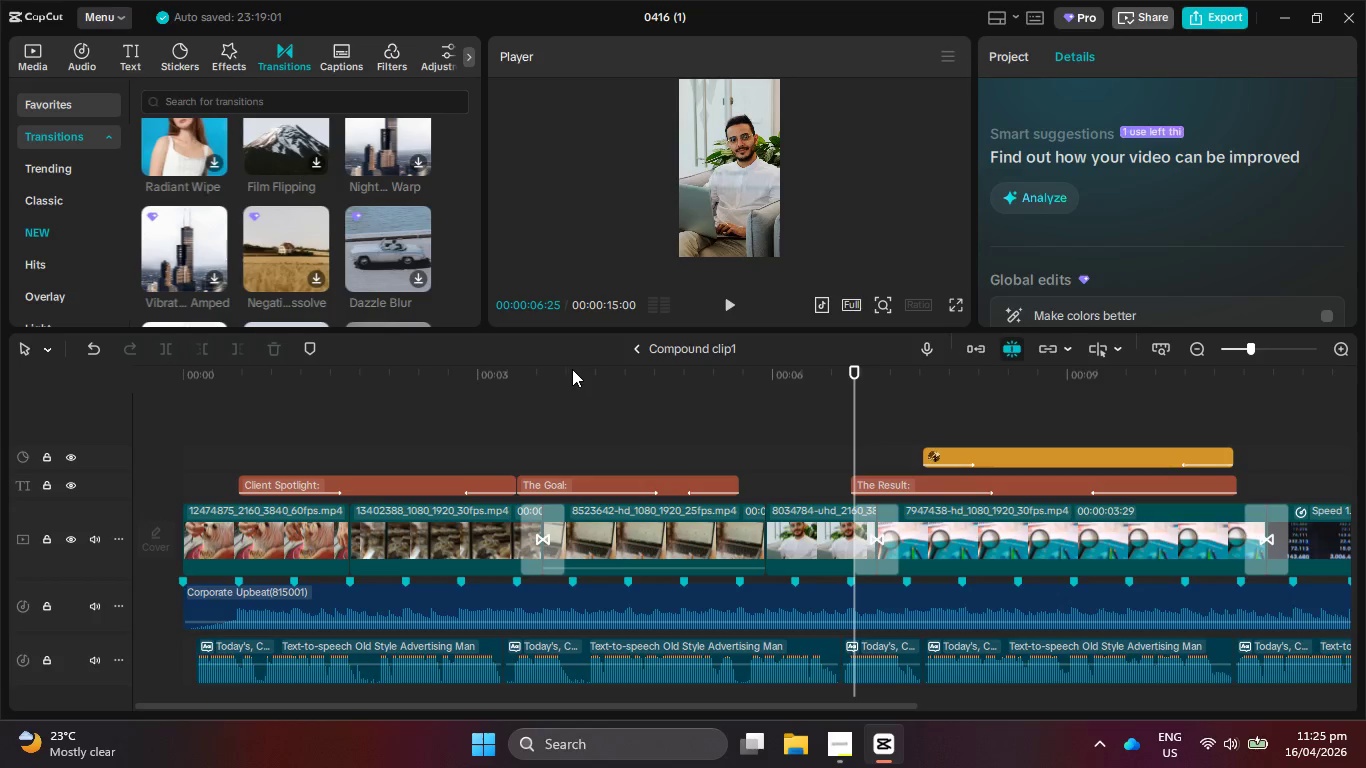 
left_click_drag(start_coordinate=[638, 369], to_coordinate=[501, 545])
 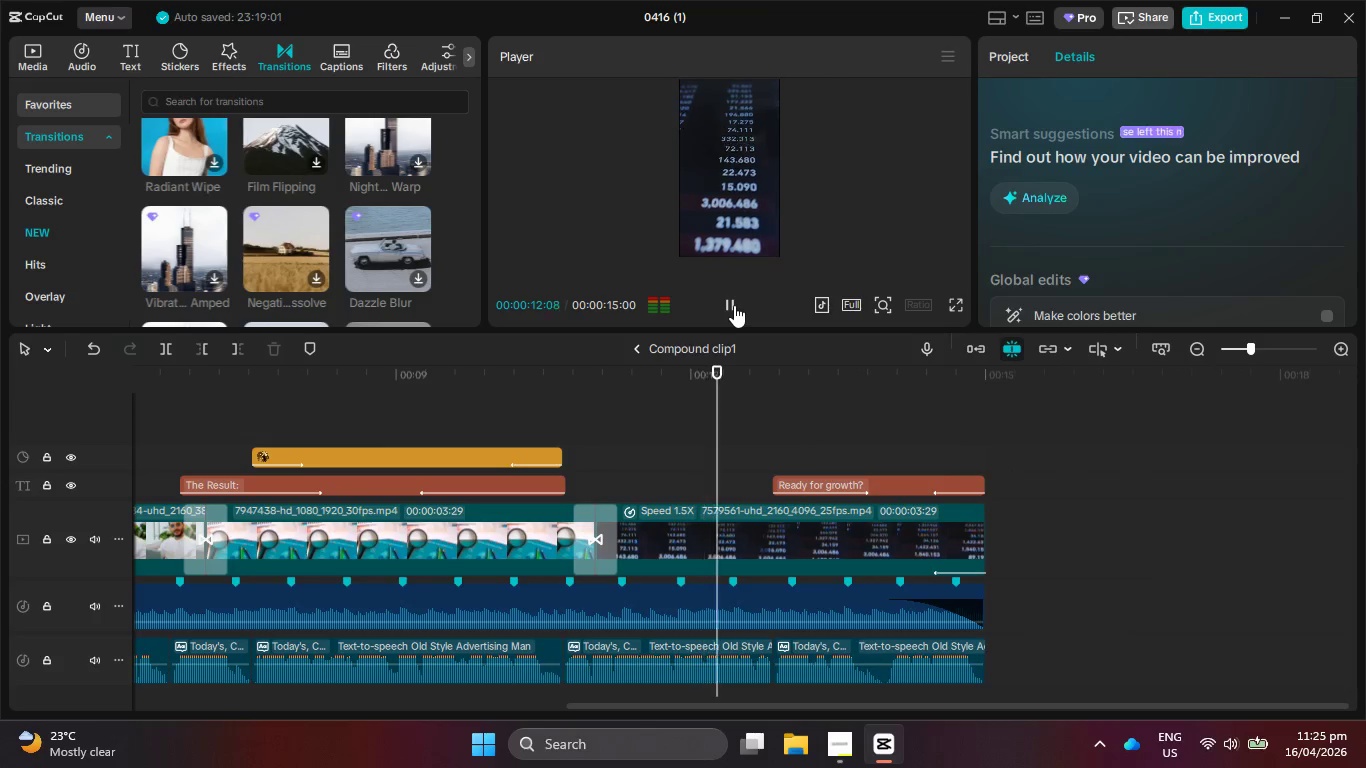 
left_click([734, 305])
 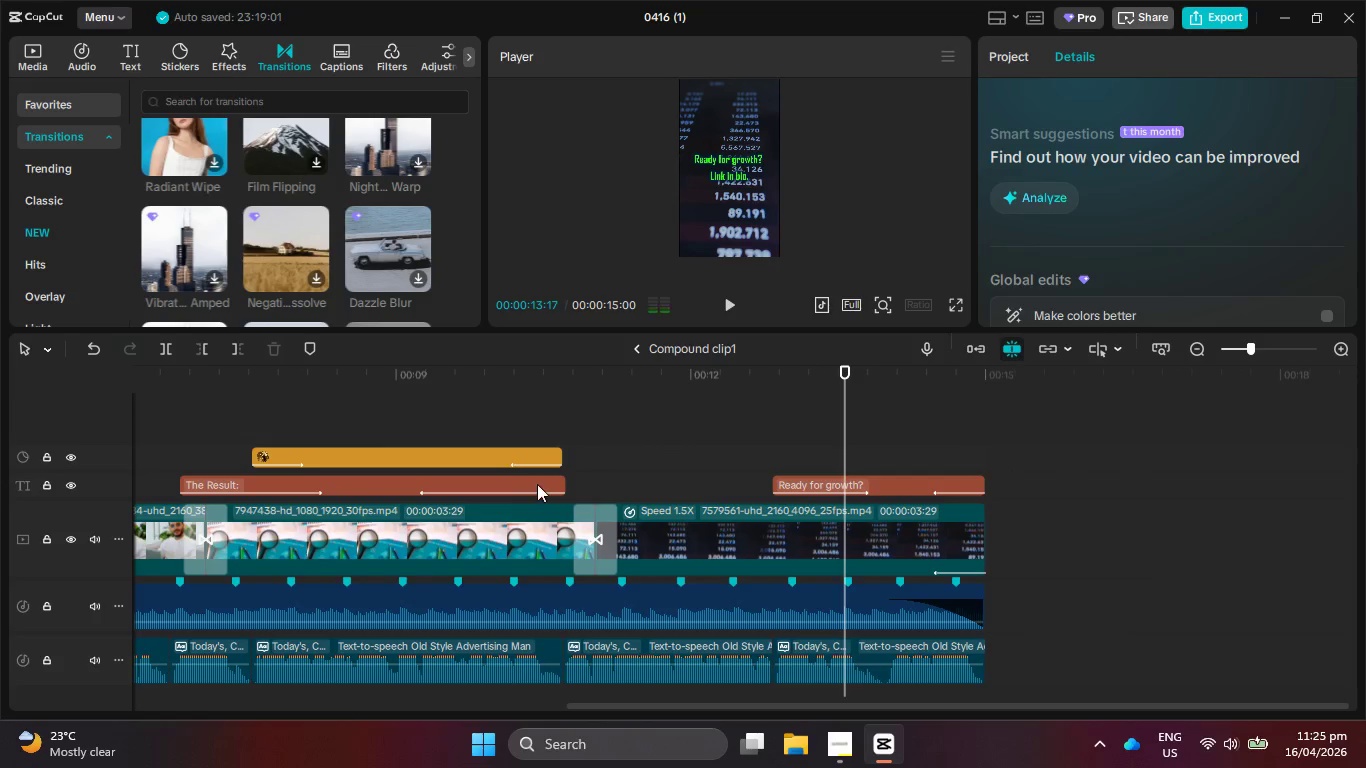 
left_click([538, 484])
 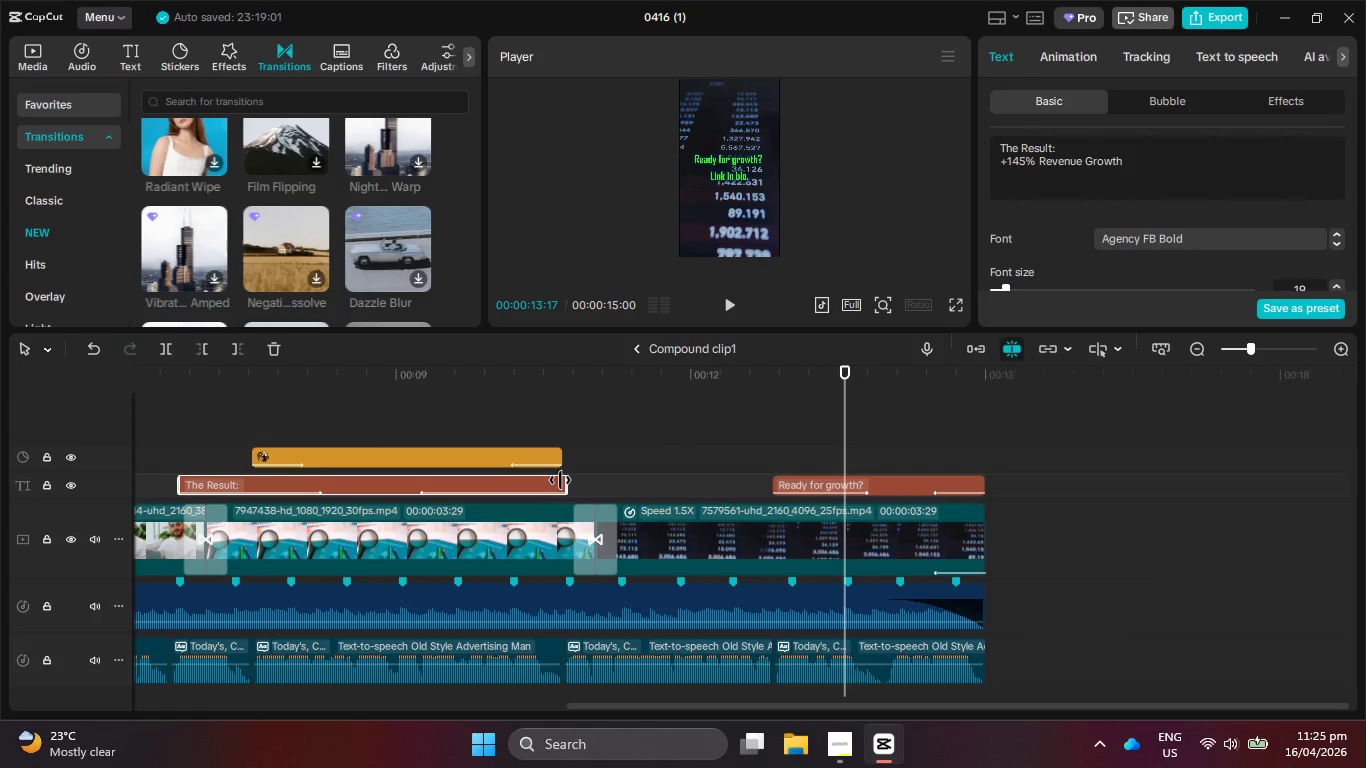 
left_click_drag(start_coordinate=[560, 480], to_coordinate=[580, 484])
 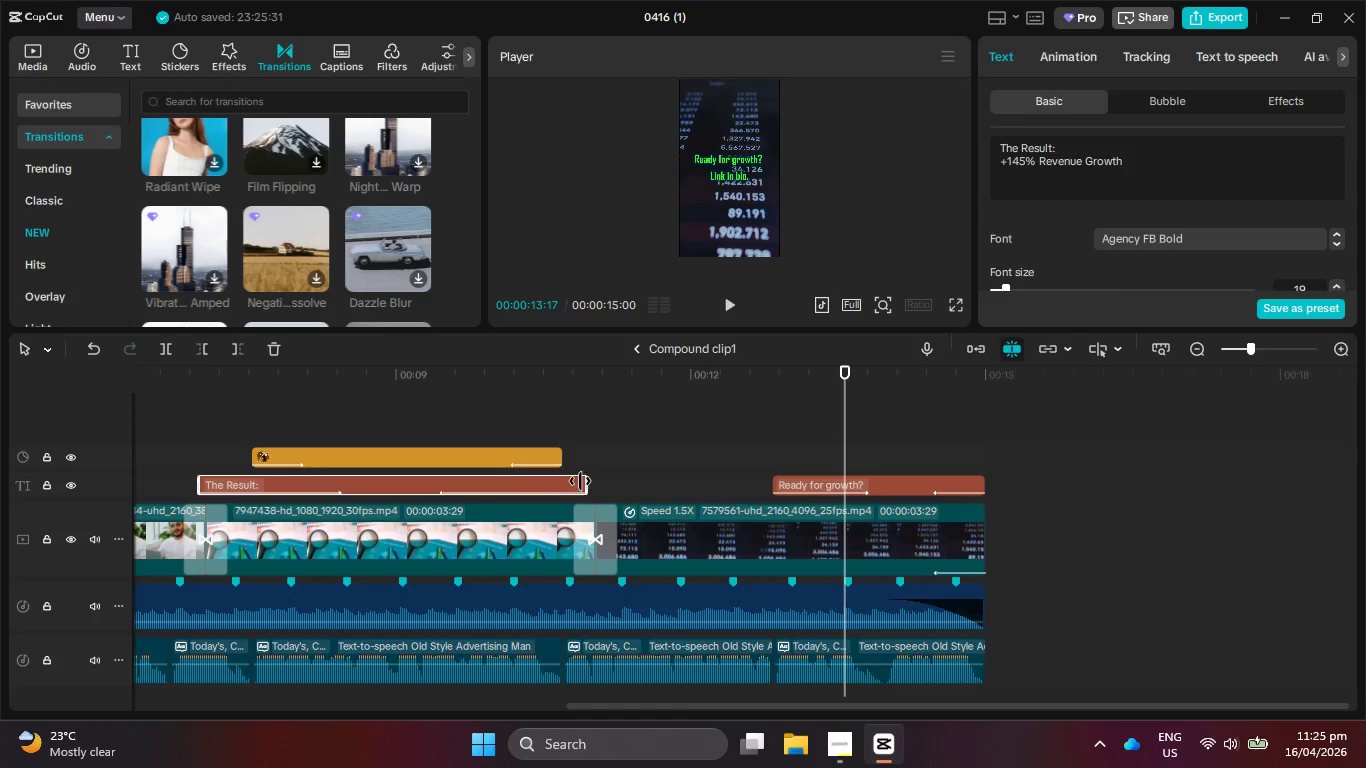 
key(Control+Z)
 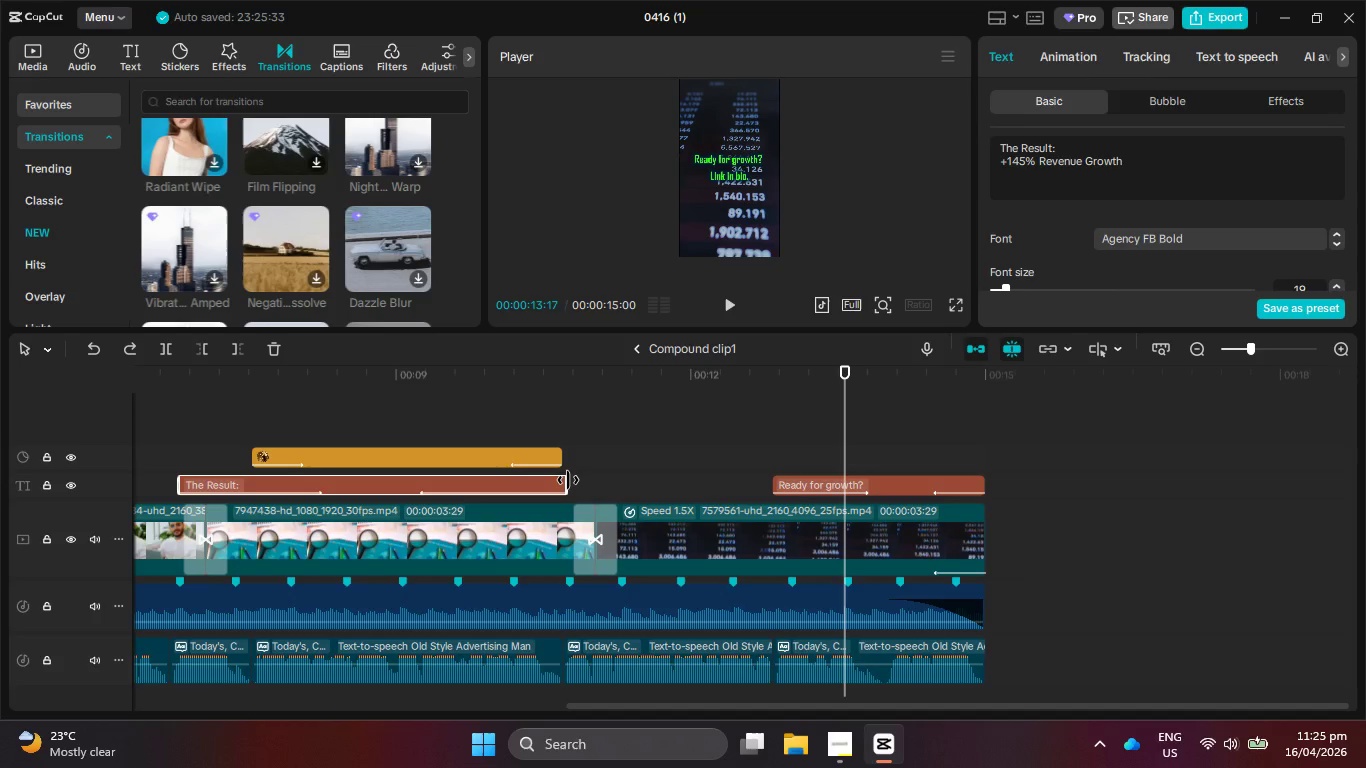 
left_click_drag(start_coordinate=[568, 480], to_coordinate=[593, 482])
 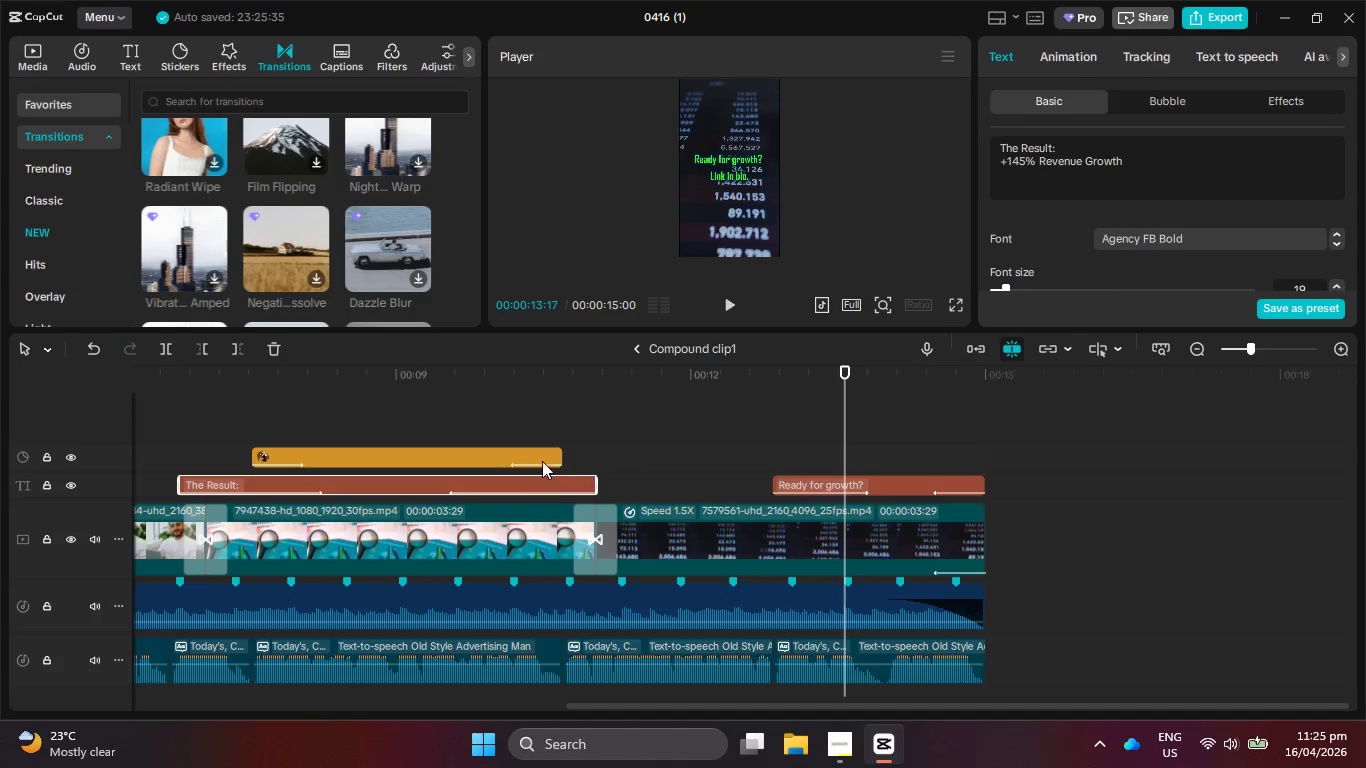 
left_click([540, 460])
 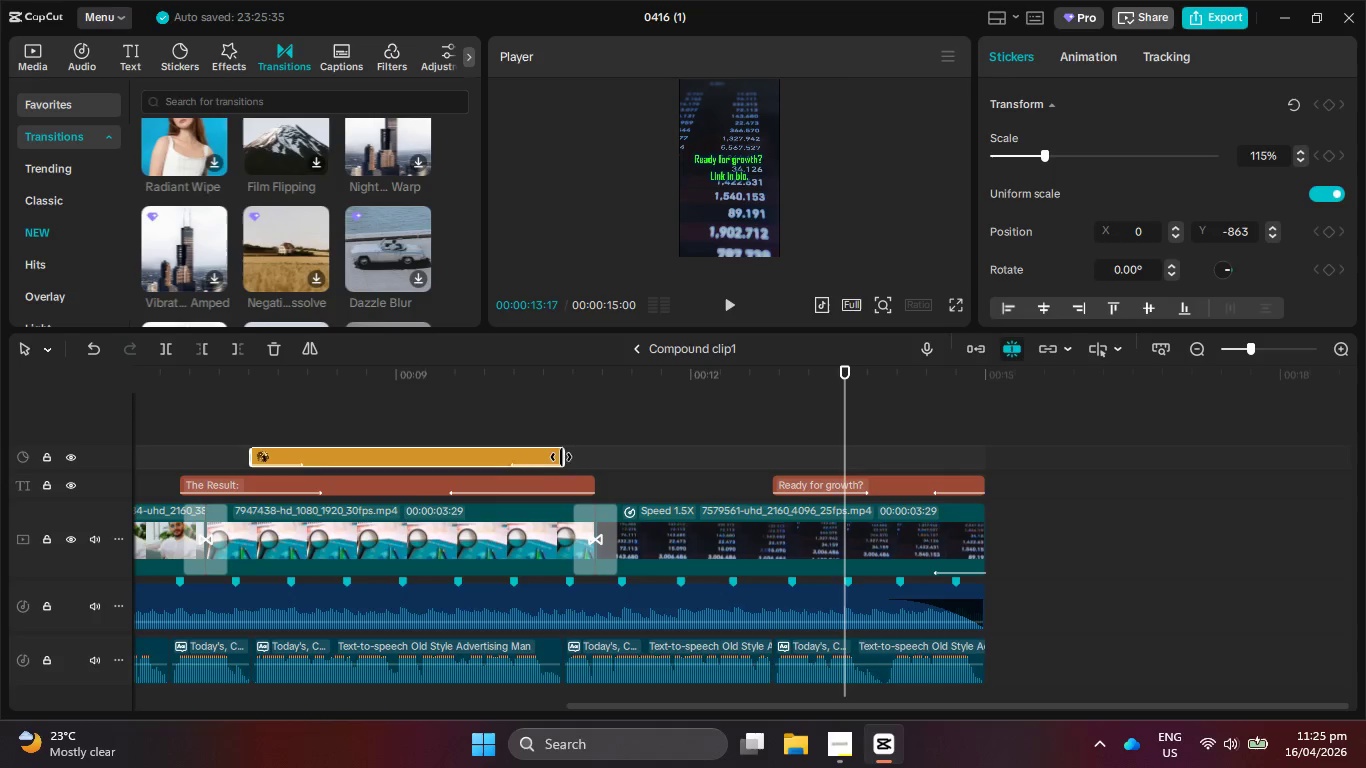 
left_click_drag(start_coordinate=[561, 457], to_coordinate=[593, 460])
 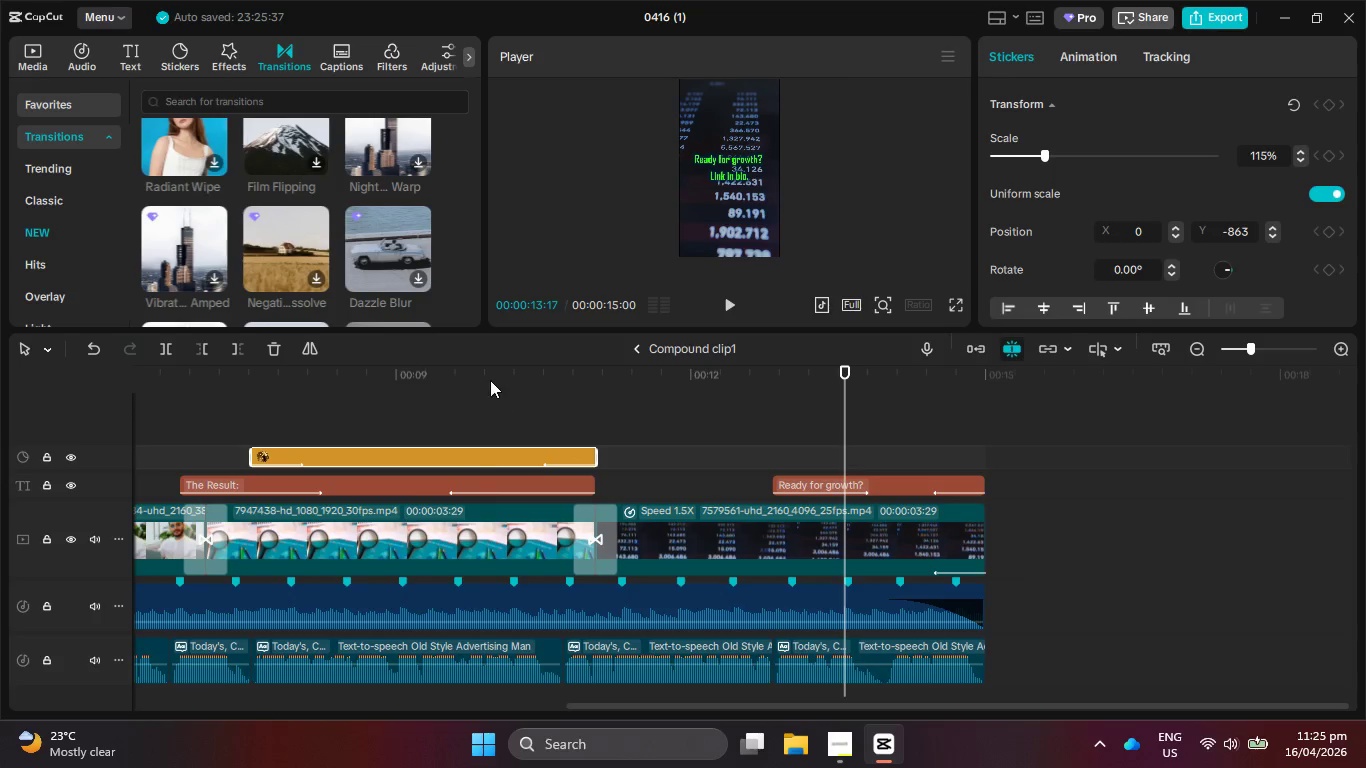 
left_click_drag(start_coordinate=[487, 378], to_coordinate=[157, 376])
 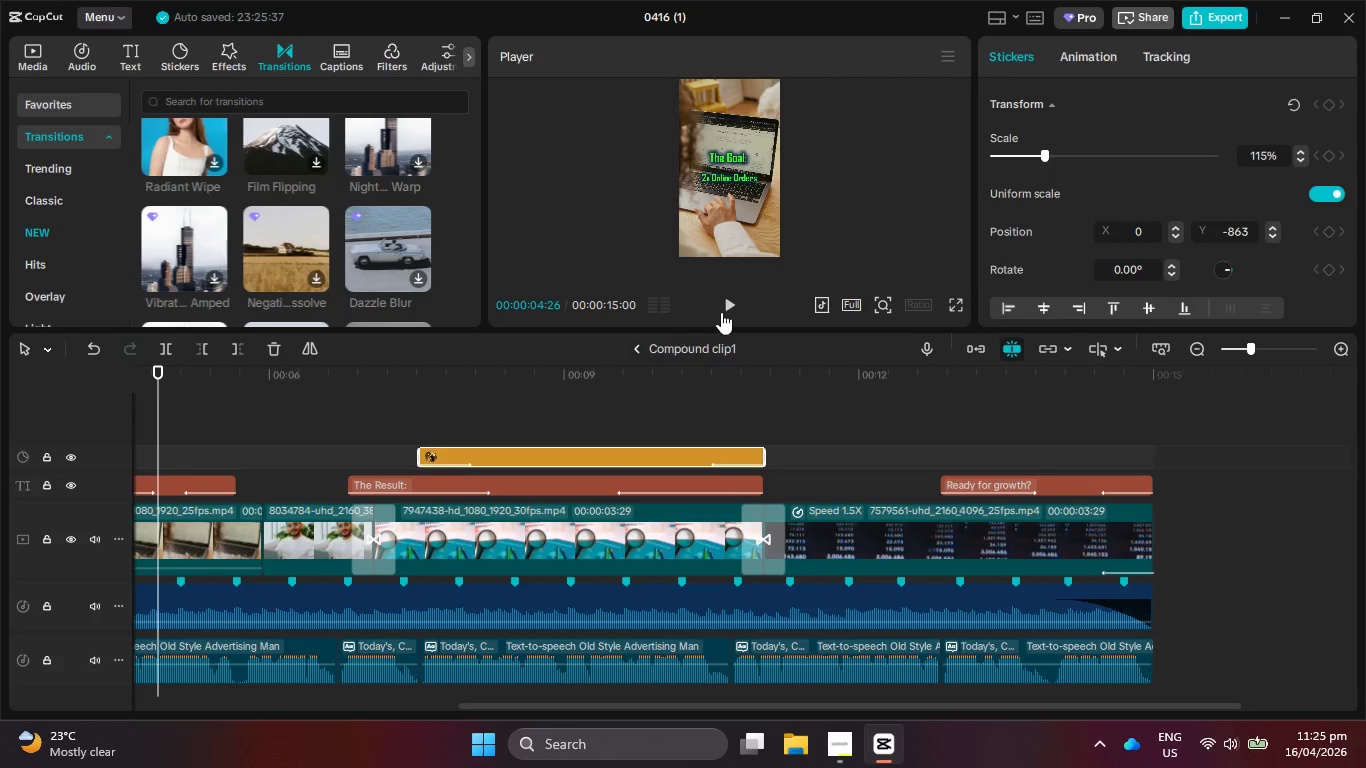 
left_click([724, 313])
 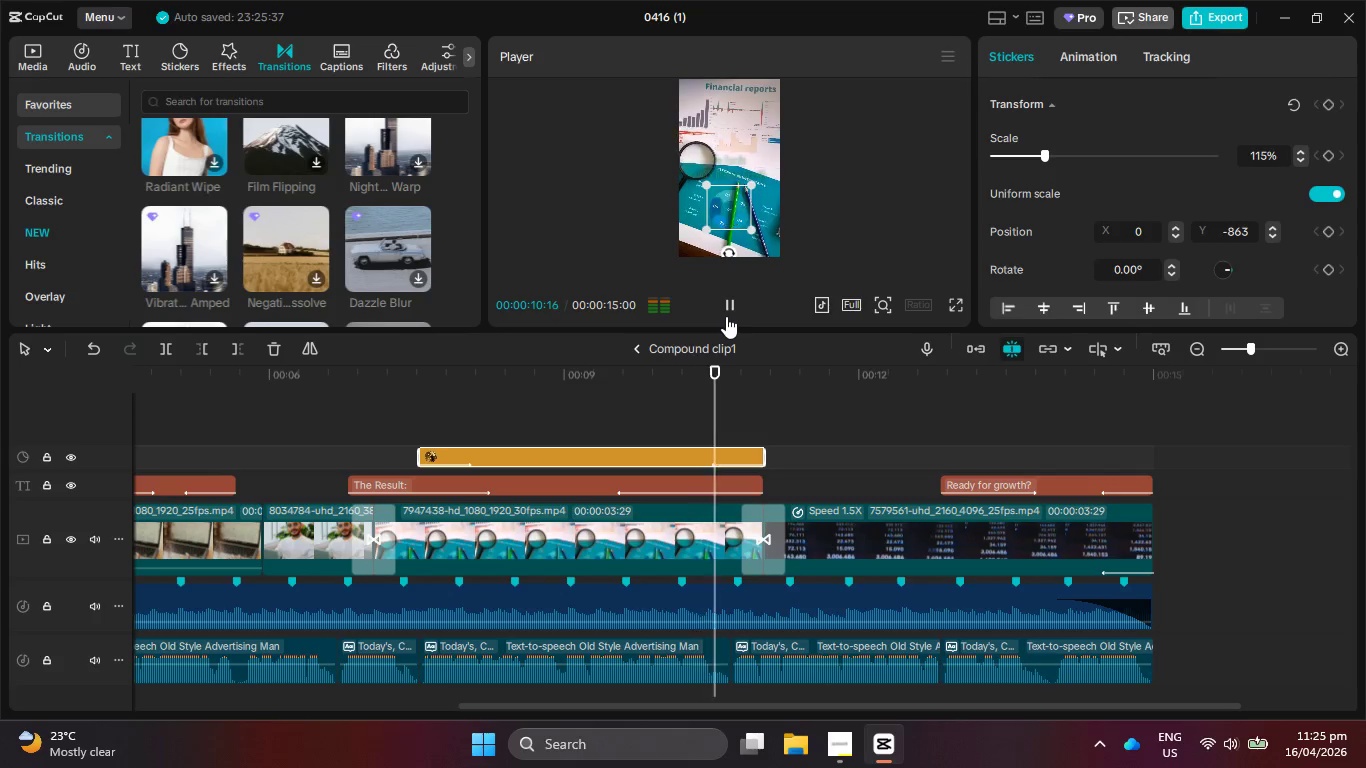 
wait(7.83)
 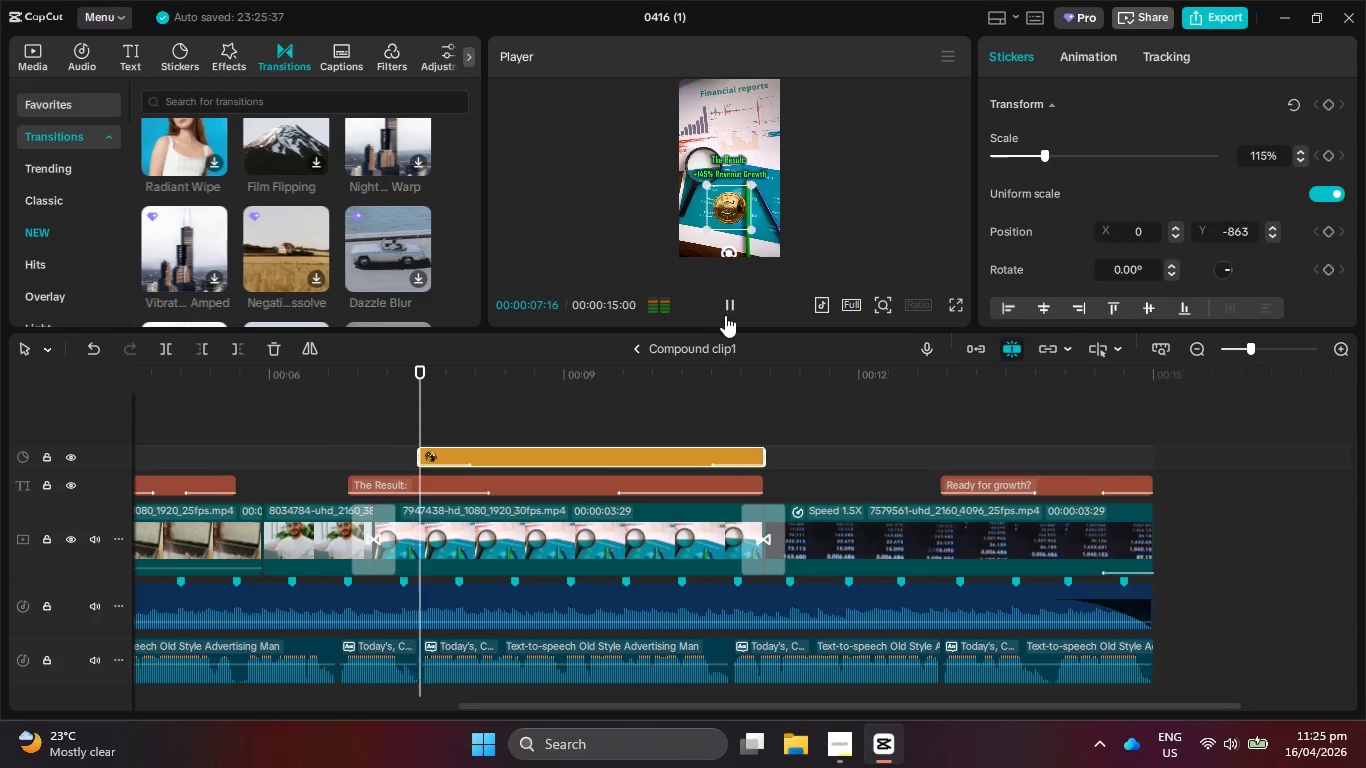 
left_click([726, 318])
 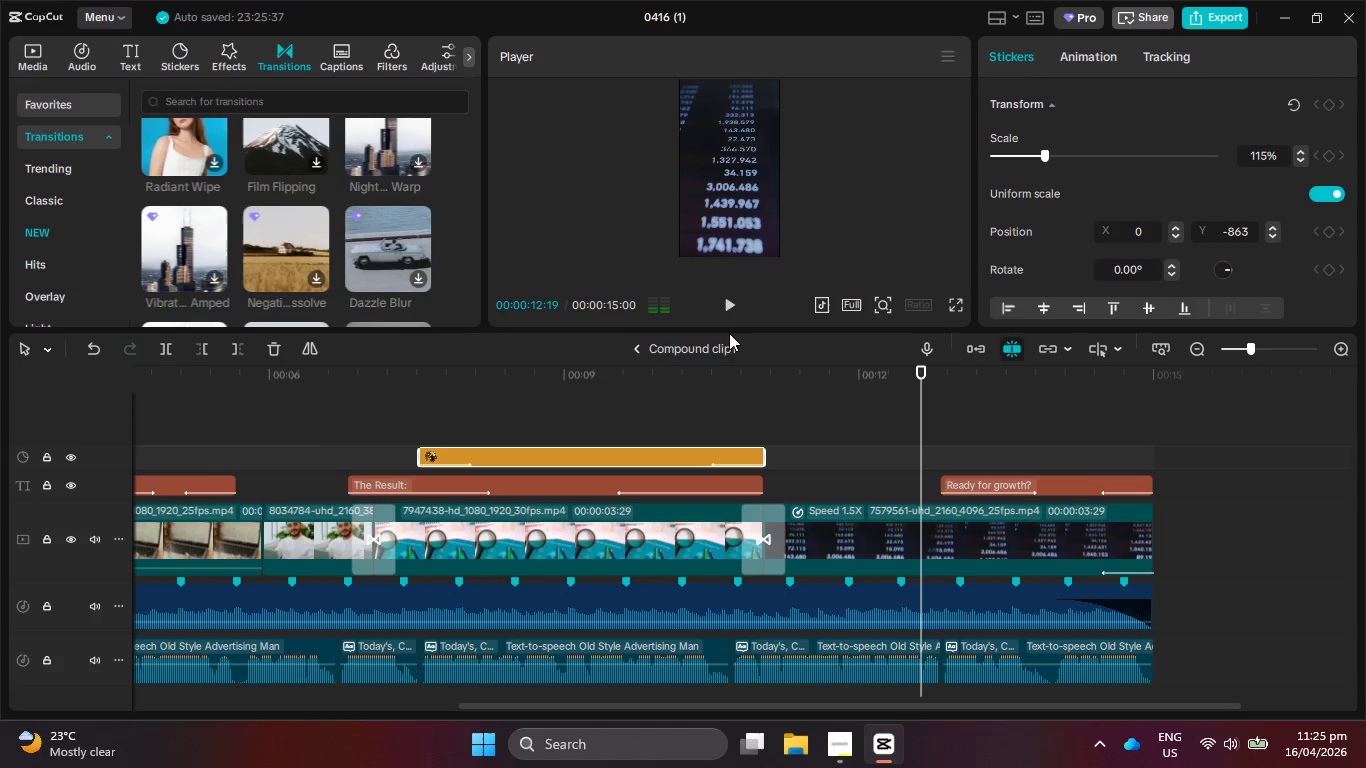 
key(Control+Z)
 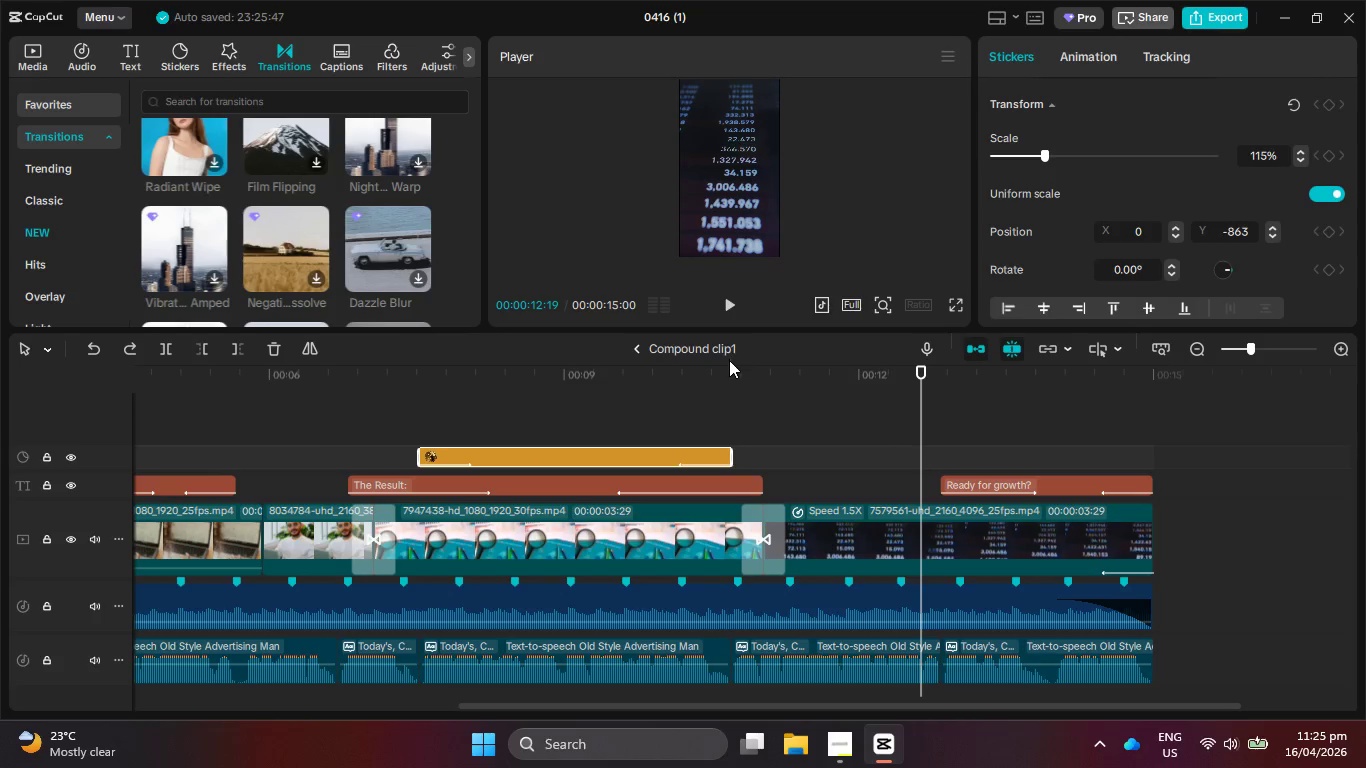 
key(Control+Z)
 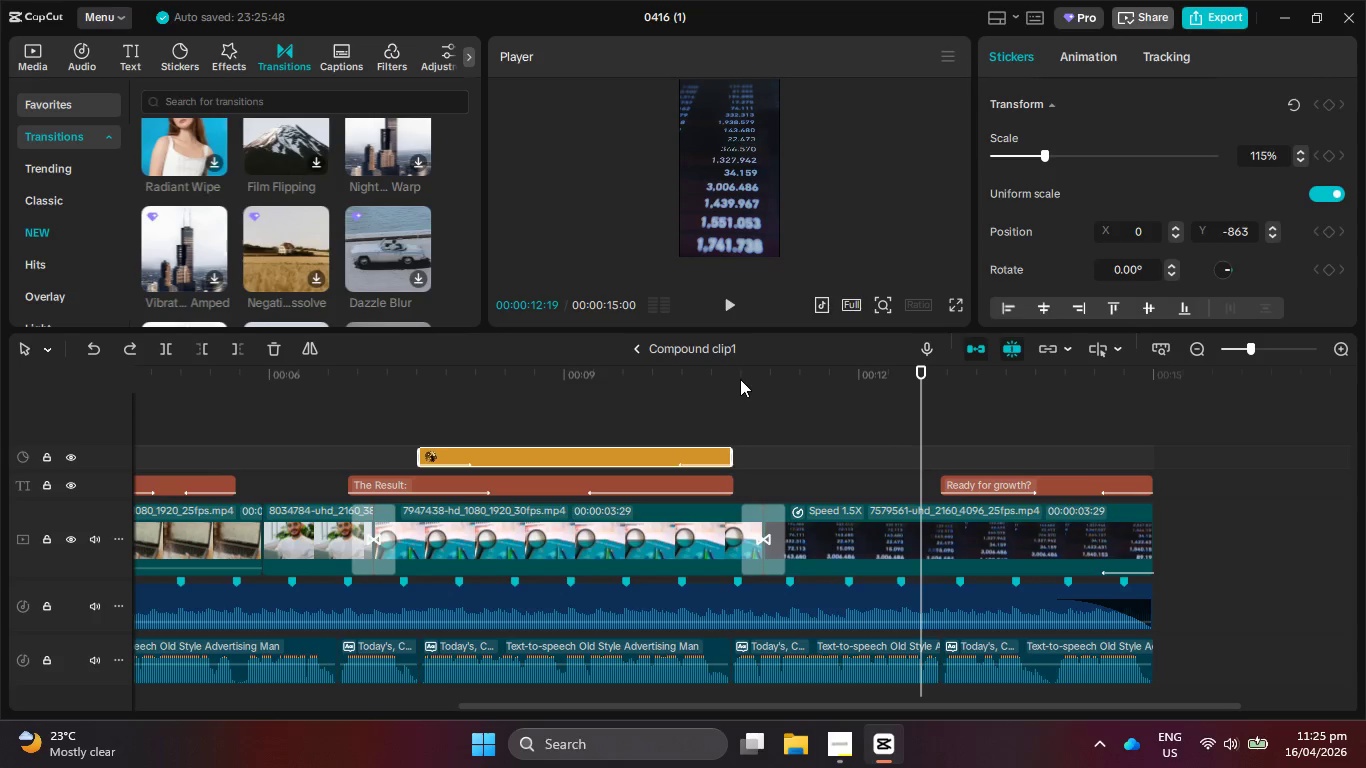 
left_click_drag(start_coordinate=[737, 381], to_coordinate=[625, 397])
 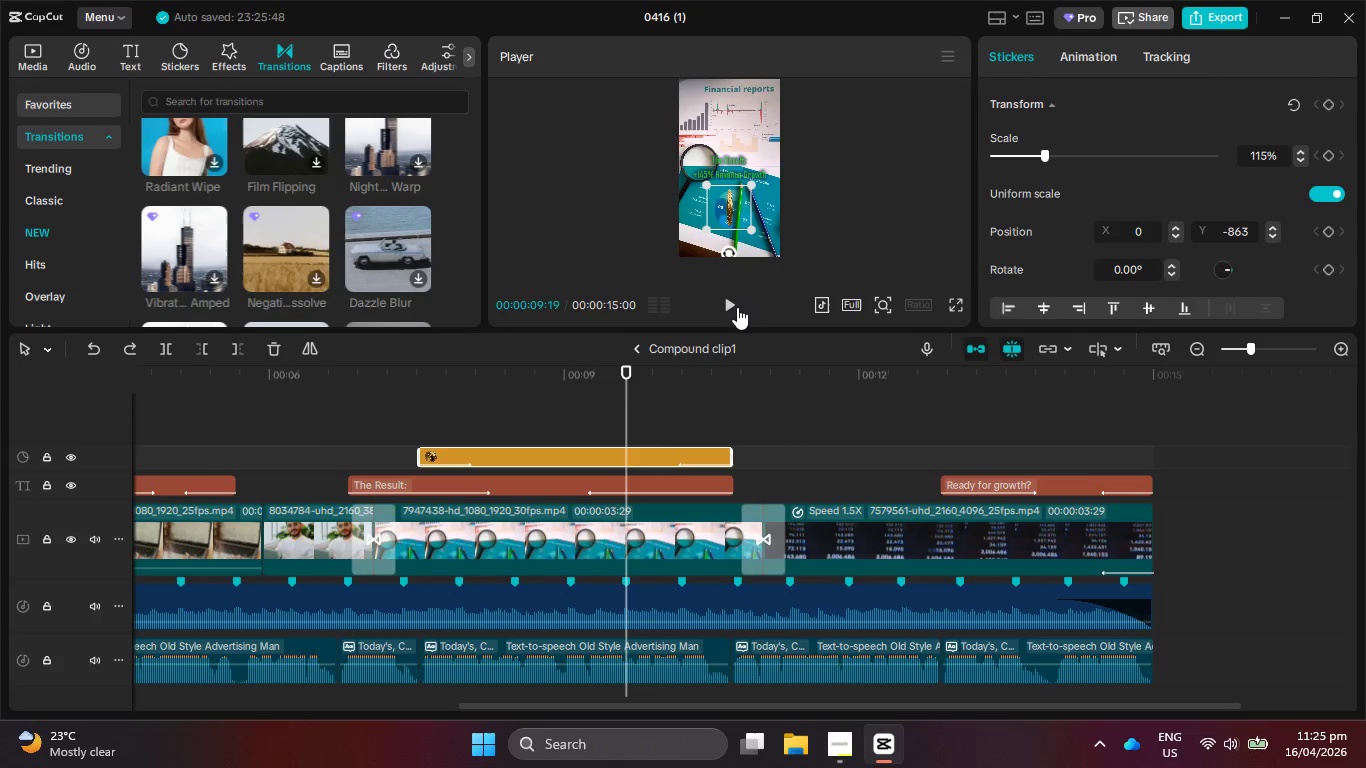 
left_click([737, 304])
 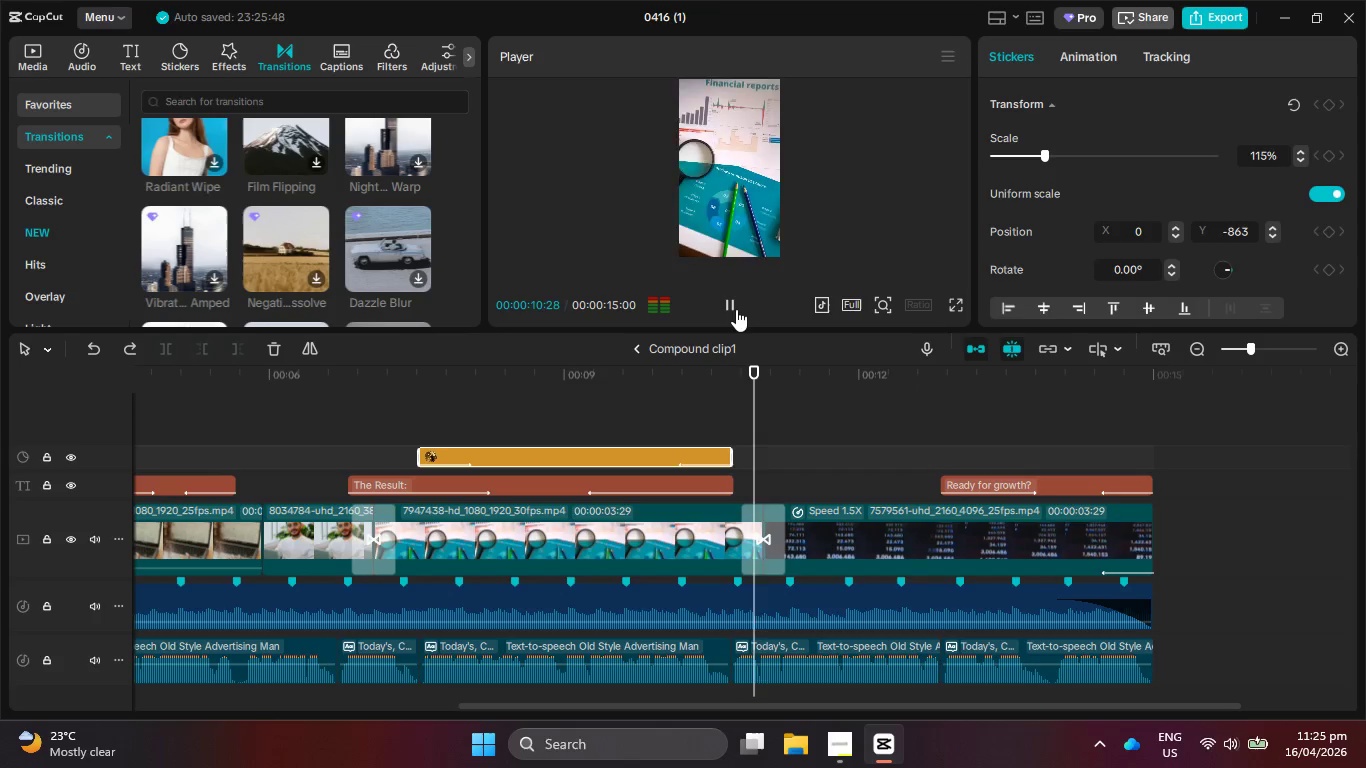 
left_click([736, 309])
 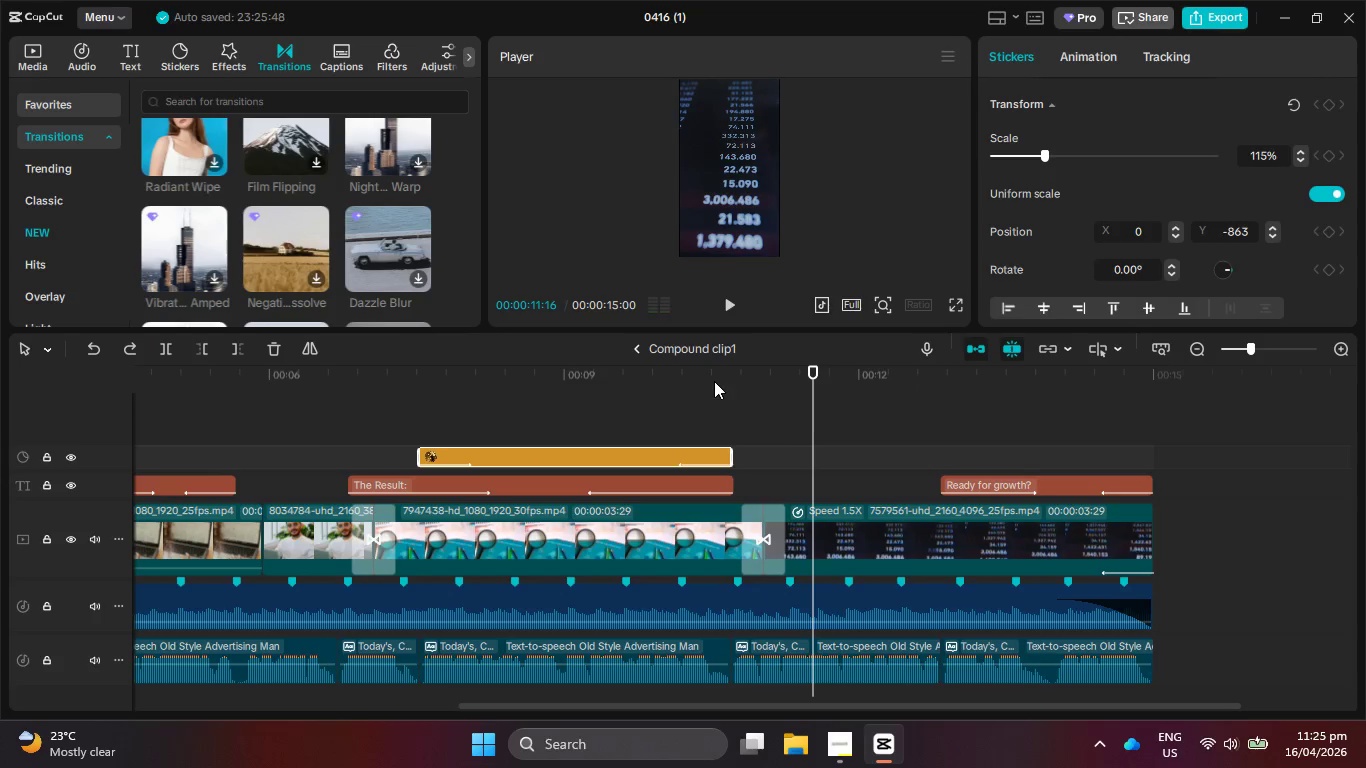 
left_click_drag(start_coordinate=[709, 370], to_coordinate=[530, 372])
 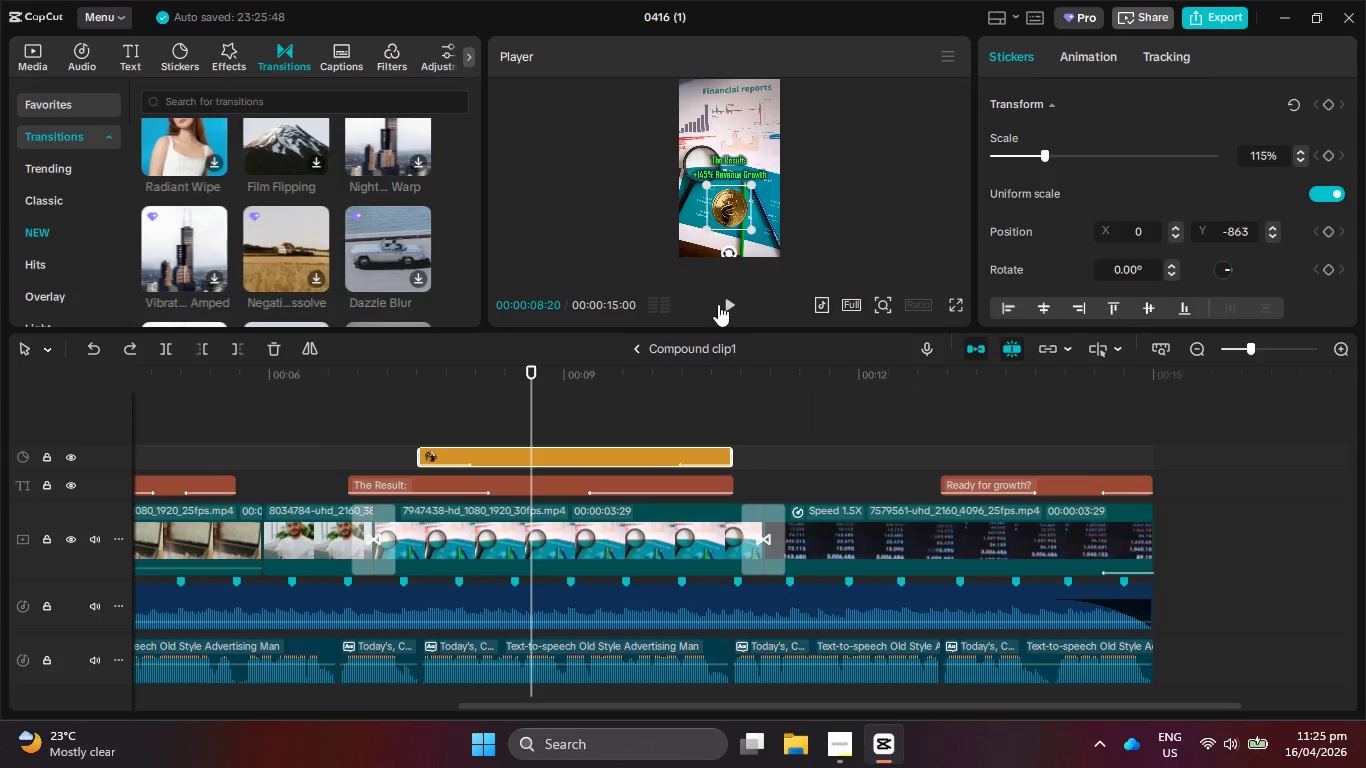 
left_click([721, 304])
 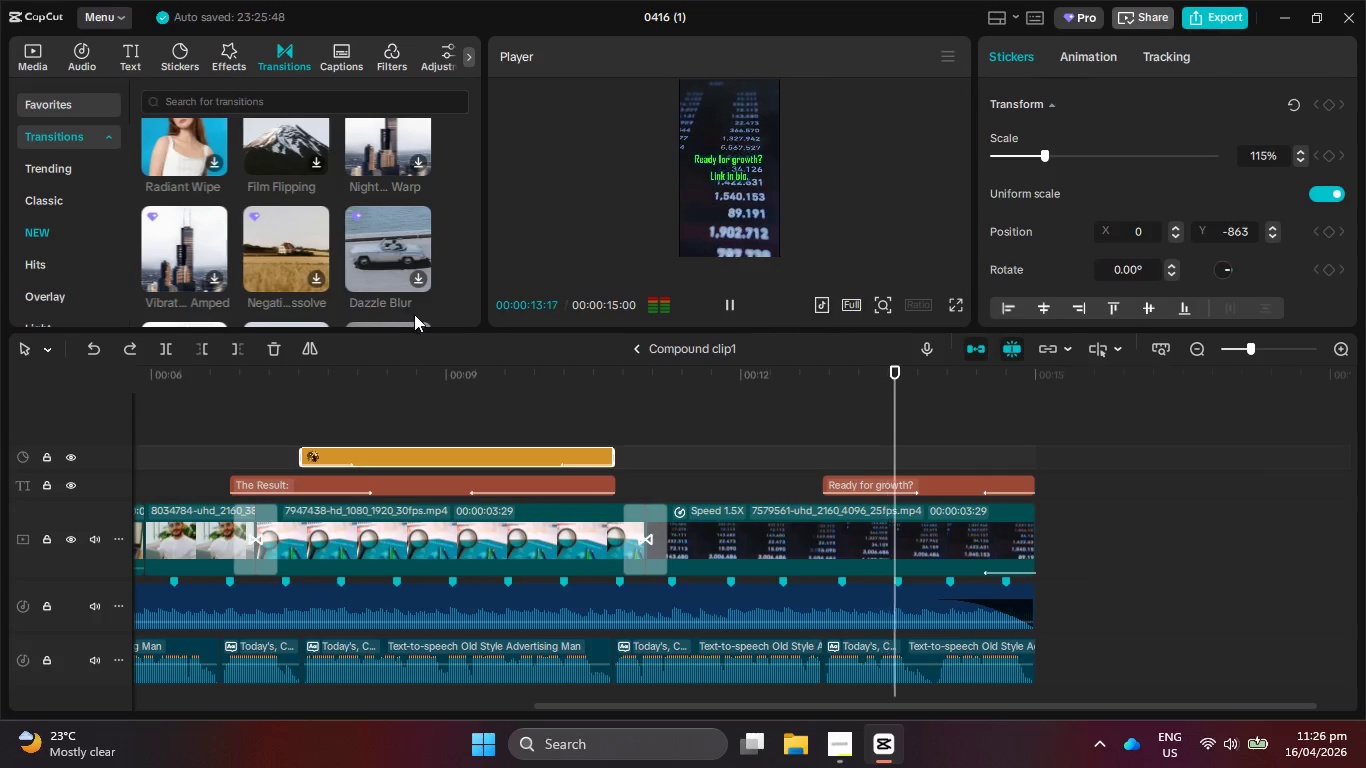 
wait(25.66)
 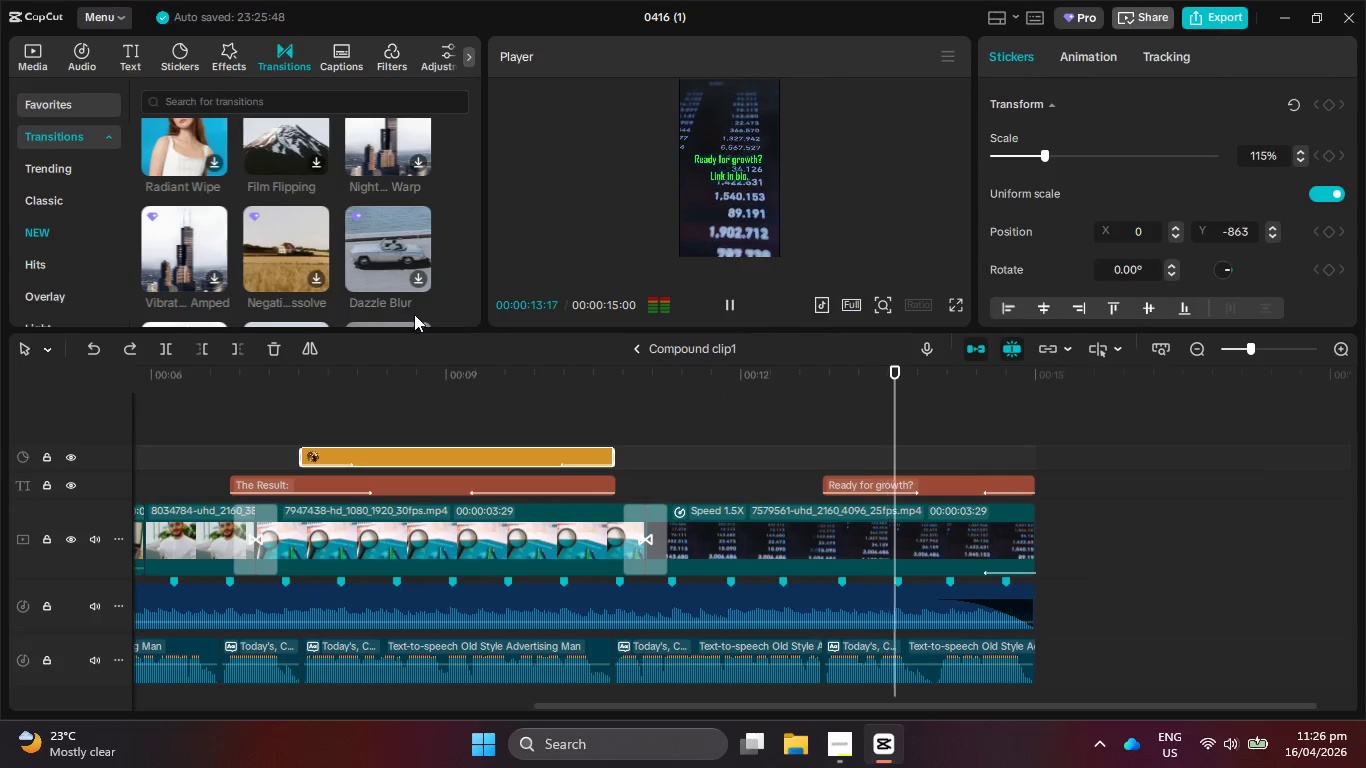 
scroll: coordinate [286, 238], scroll_direction: down, amount: 2.0
 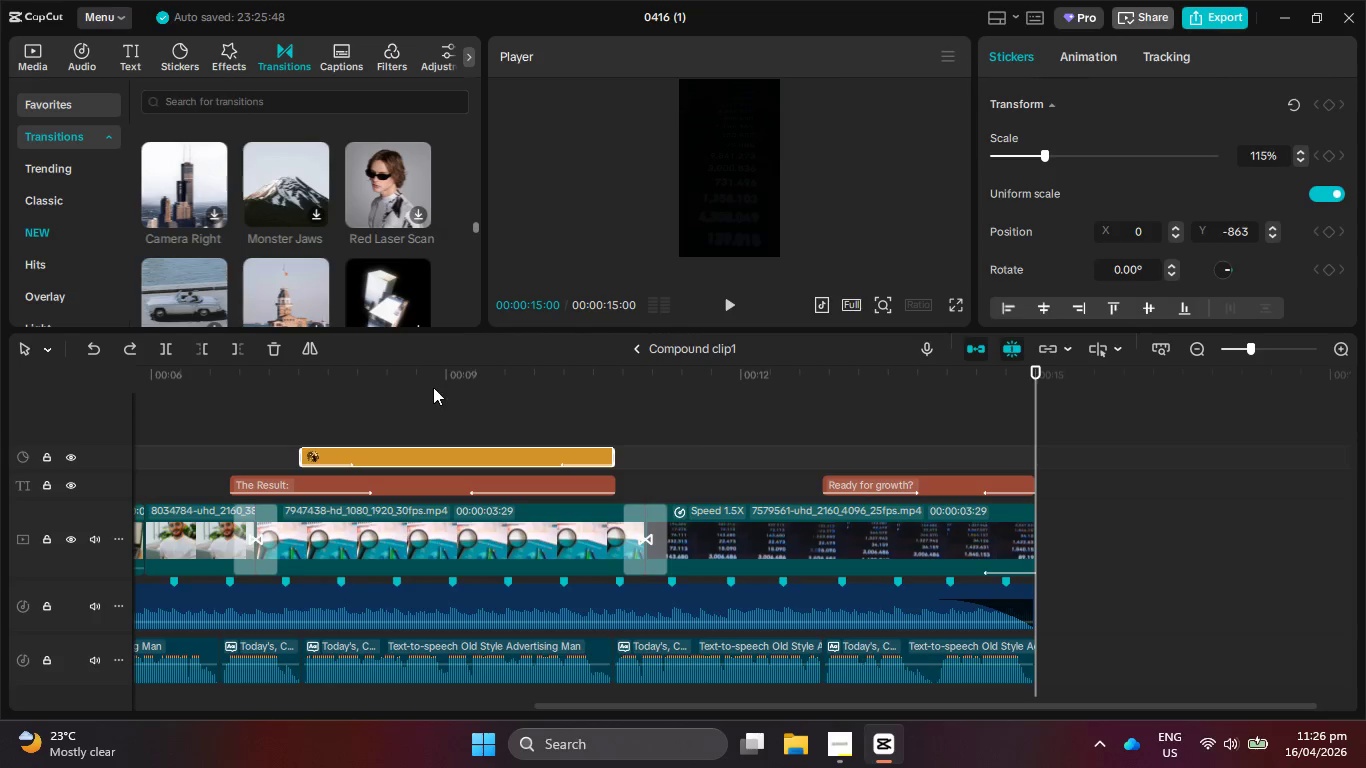 
left_click_drag(start_coordinate=[433, 371], to_coordinate=[362, 487])
 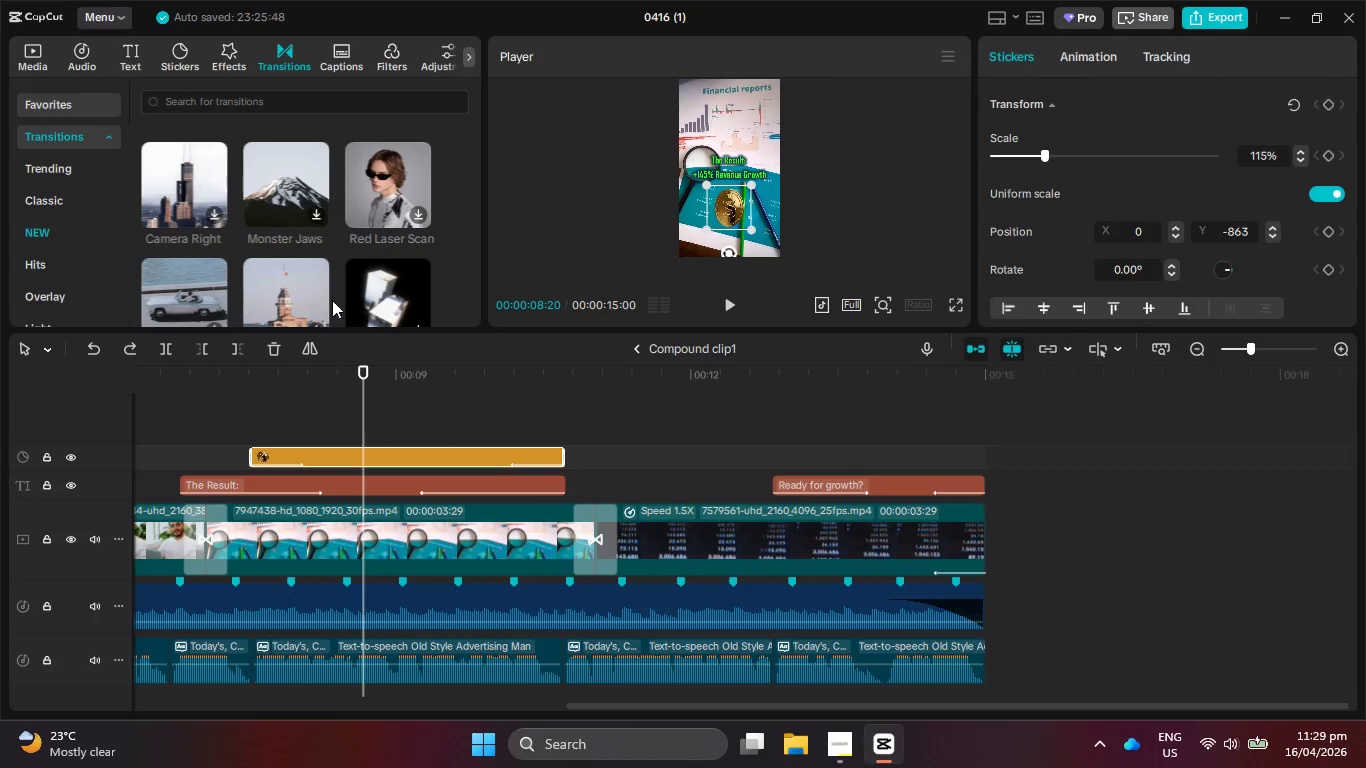 
wait(102.16)
 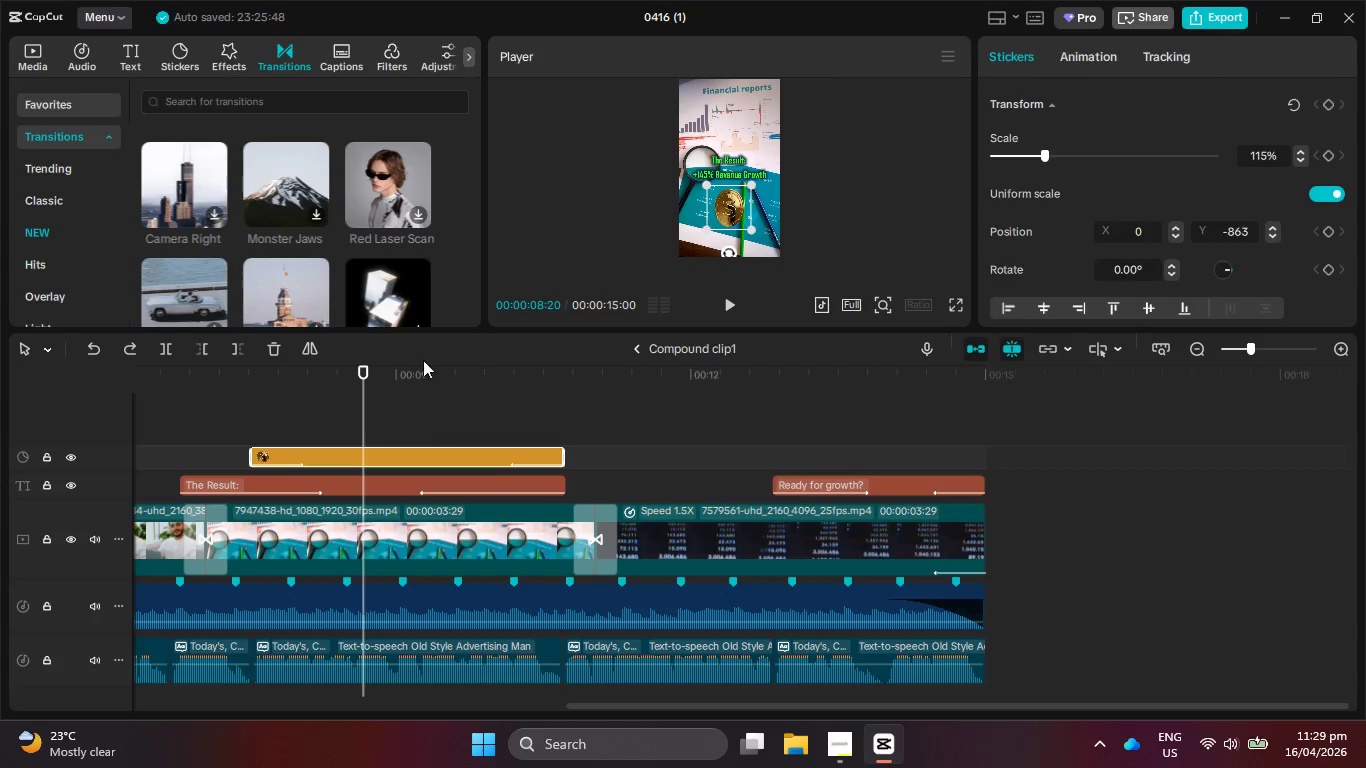 
scroll: coordinate [342, 306], scroll_direction: down, amount: 4.0
 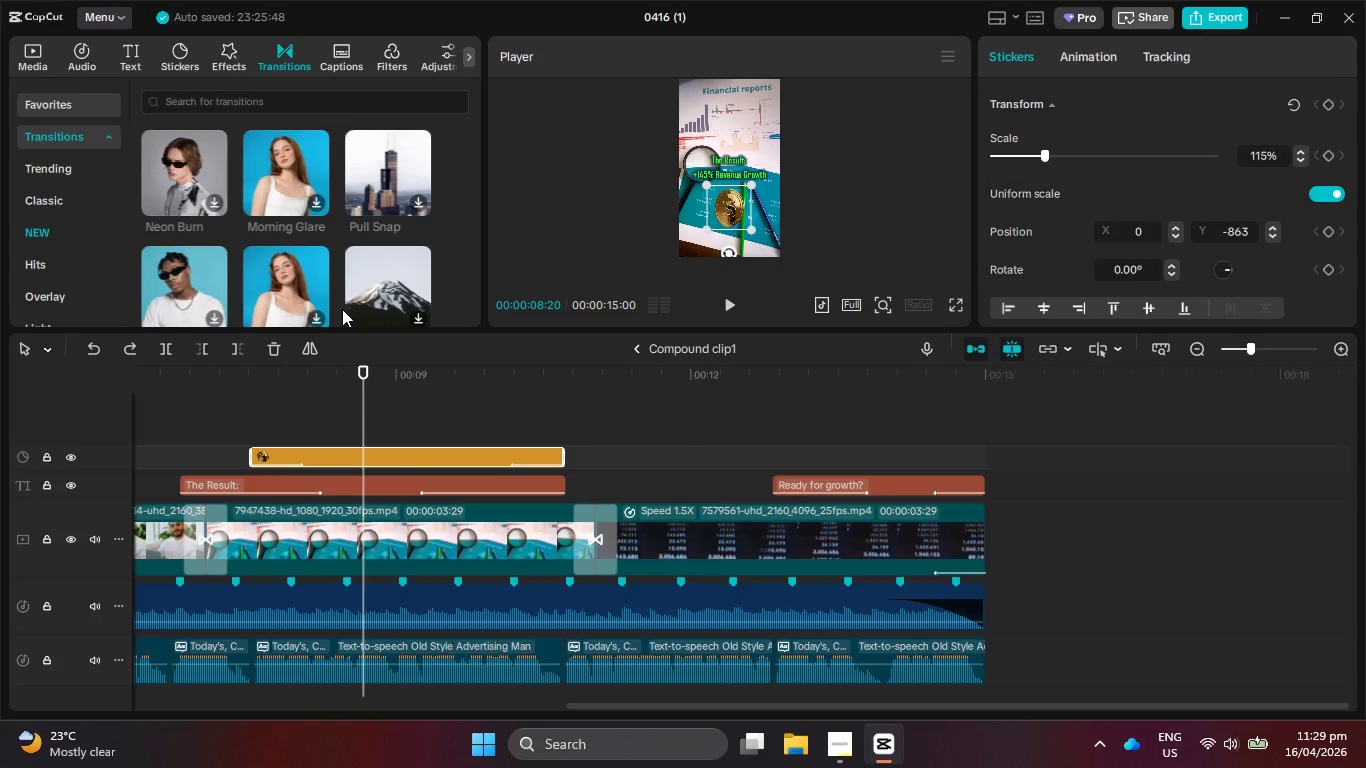 
wait(11.75)
 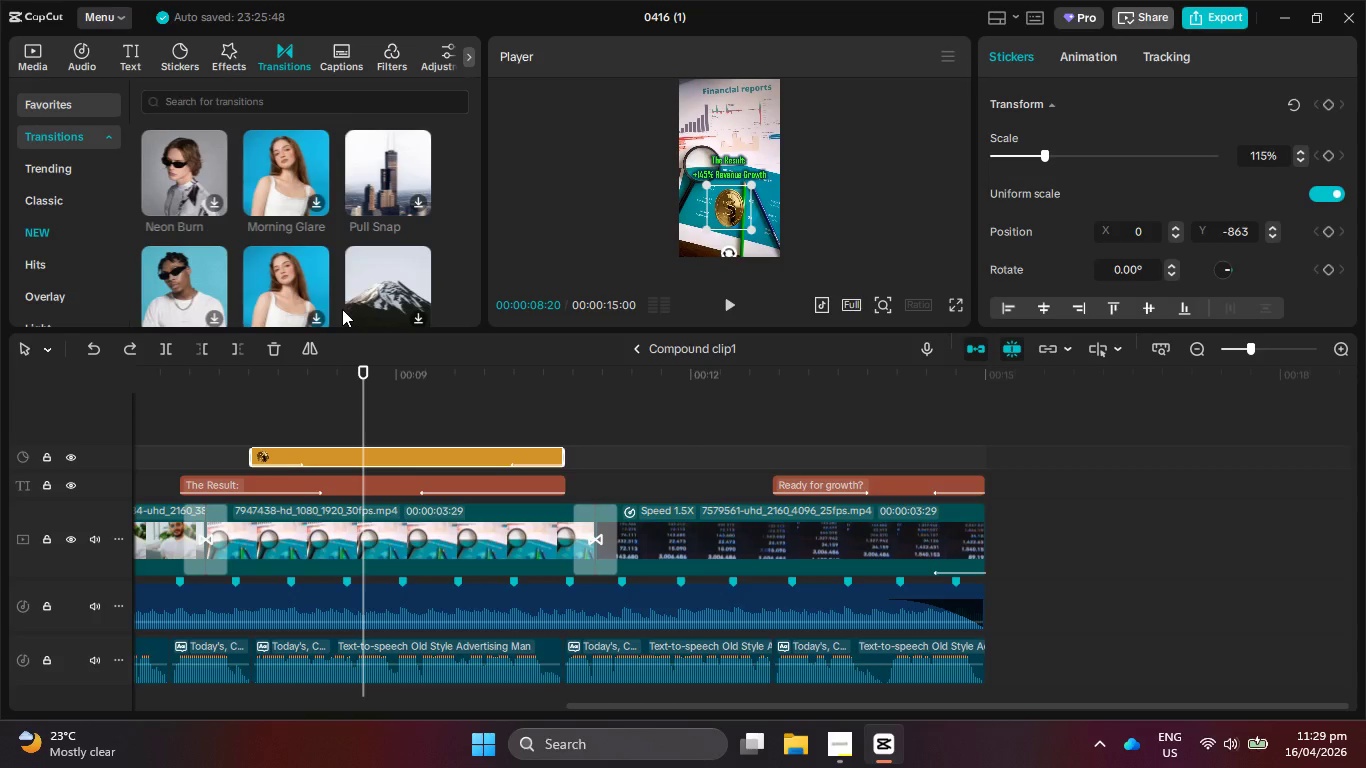 
scroll: coordinate [342, 310], scroll_direction: down, amount: 5.0
 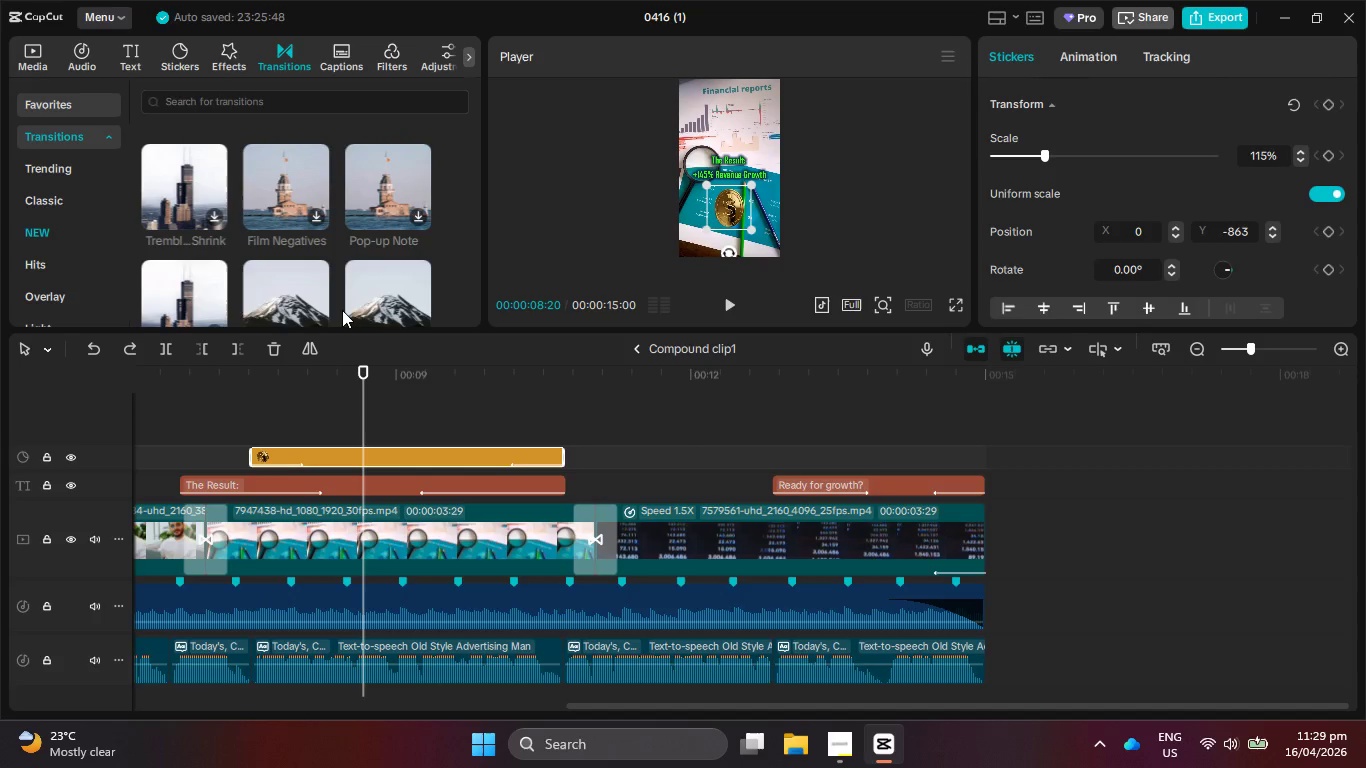 
scroll: coordinate [343, 312], scroll_direction: down, amount: 5.0
 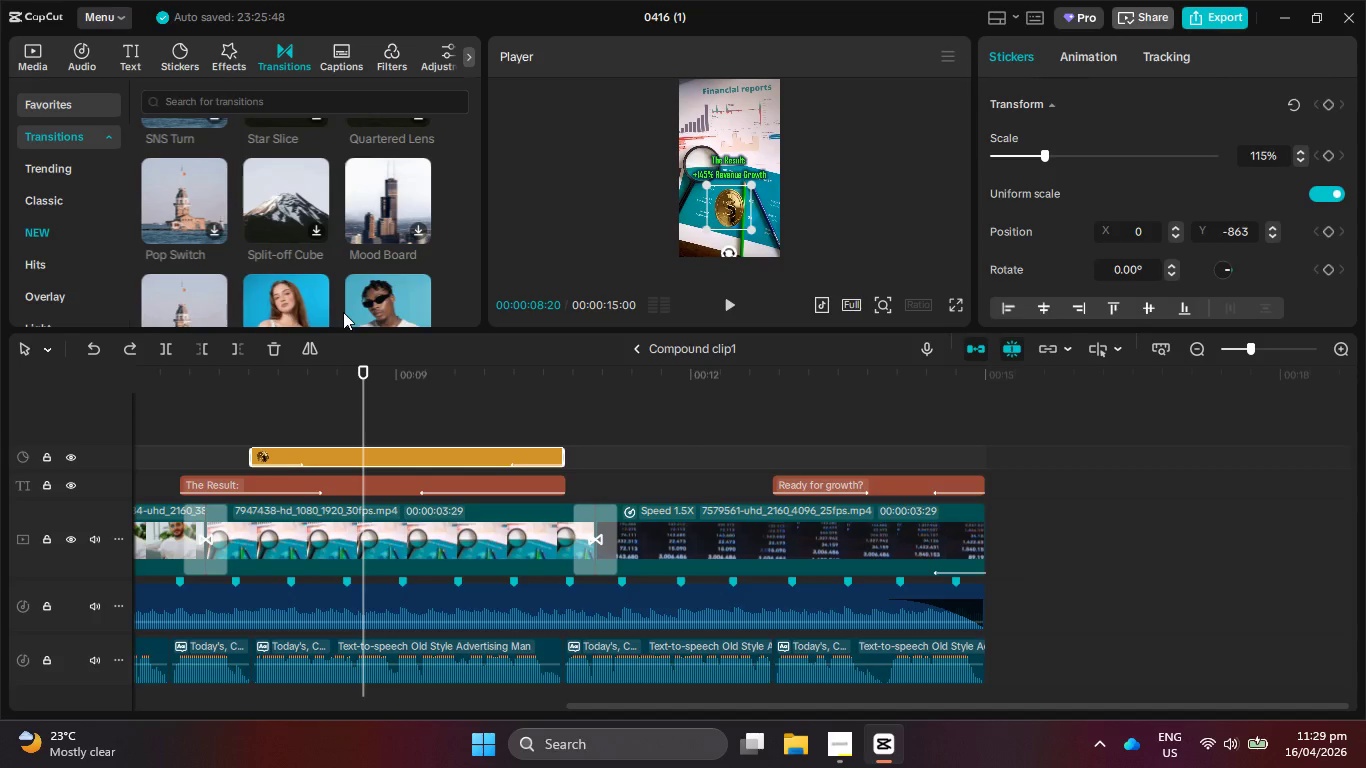 
scroll: coordinate [343, 314], scroll_direction: down, amount: 4.0
 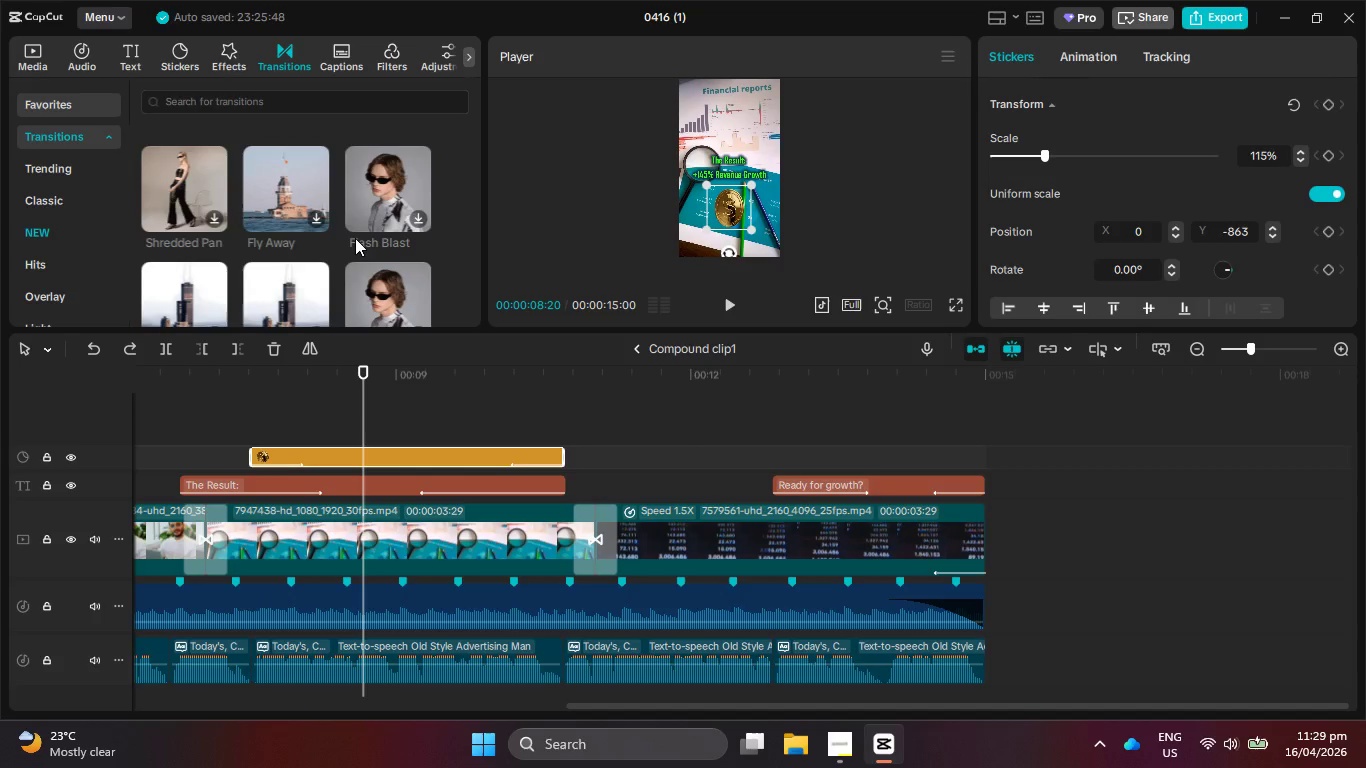 
wait(16.12)
 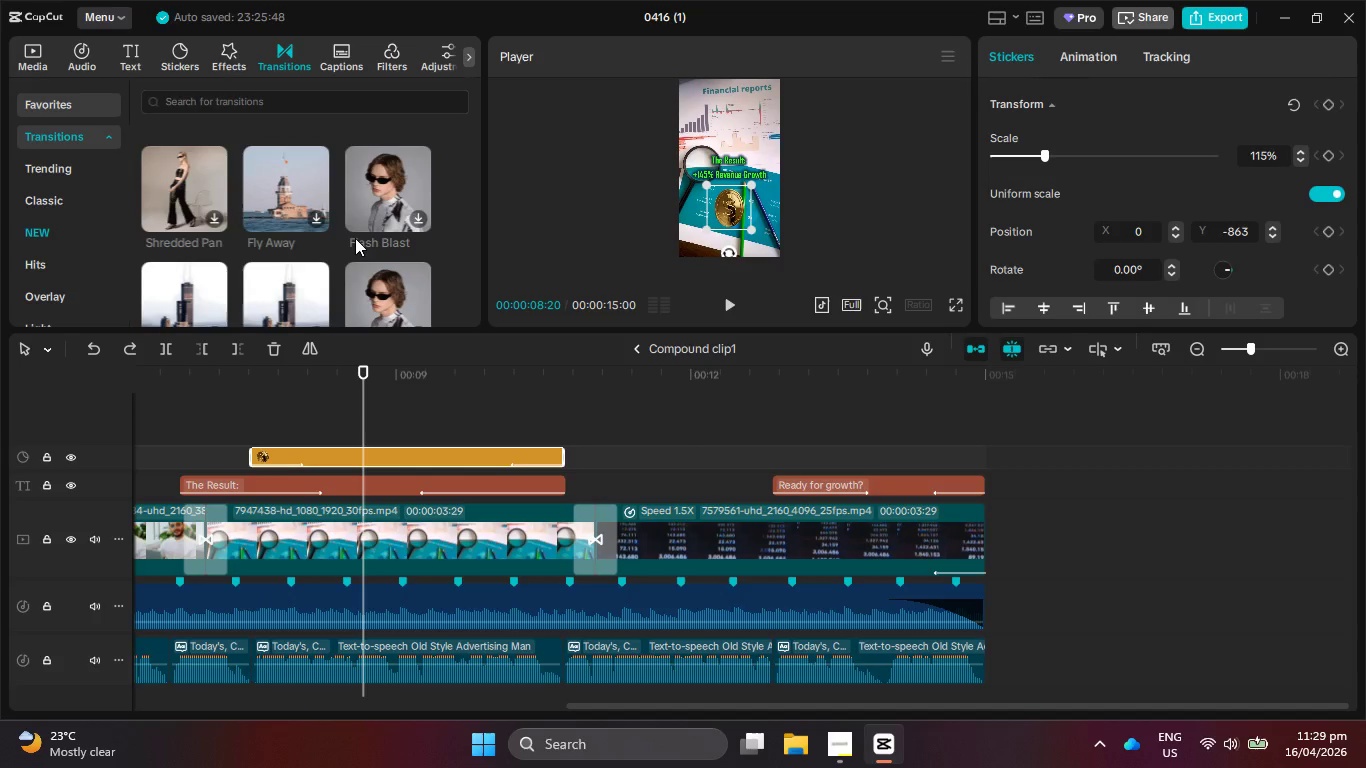 
scroll: coordinate [307, 218], scroll_direction: down, amount: 1.0
 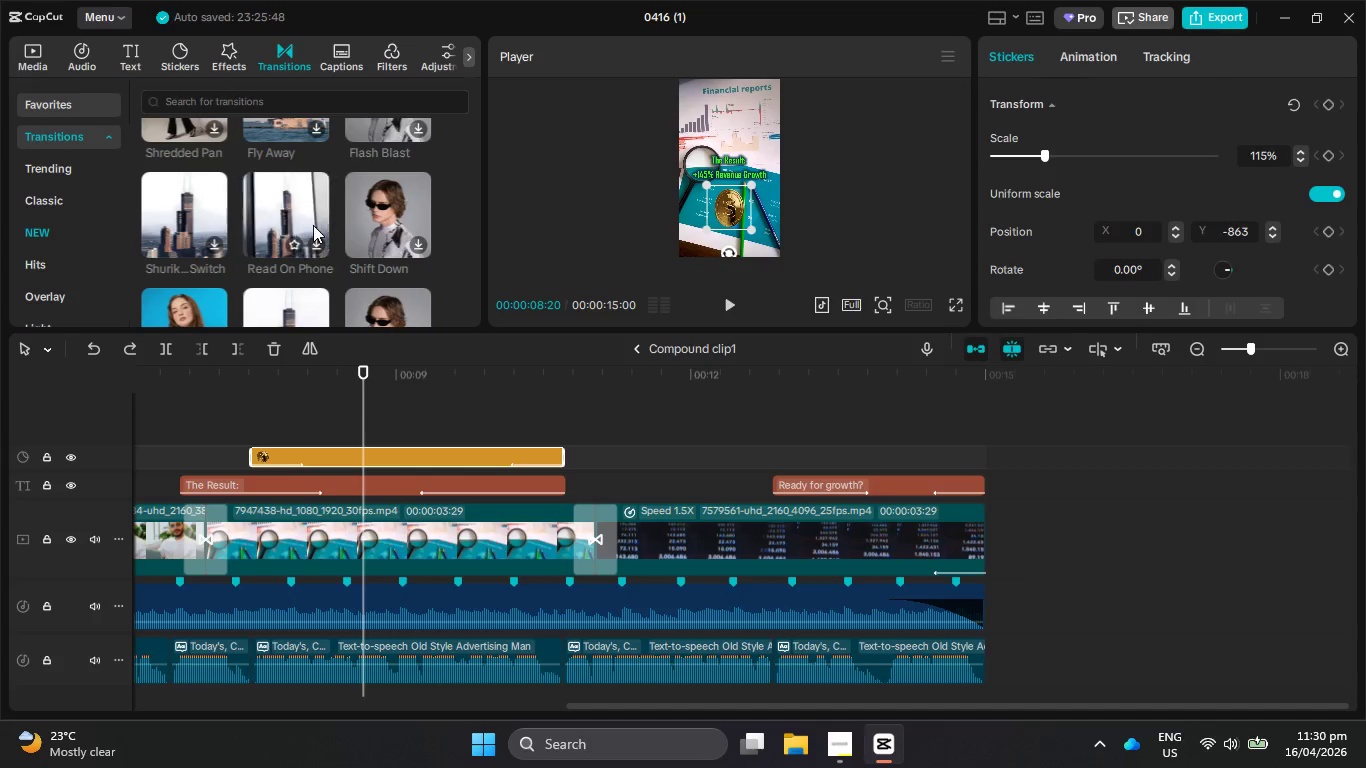 
wait(7.07)
 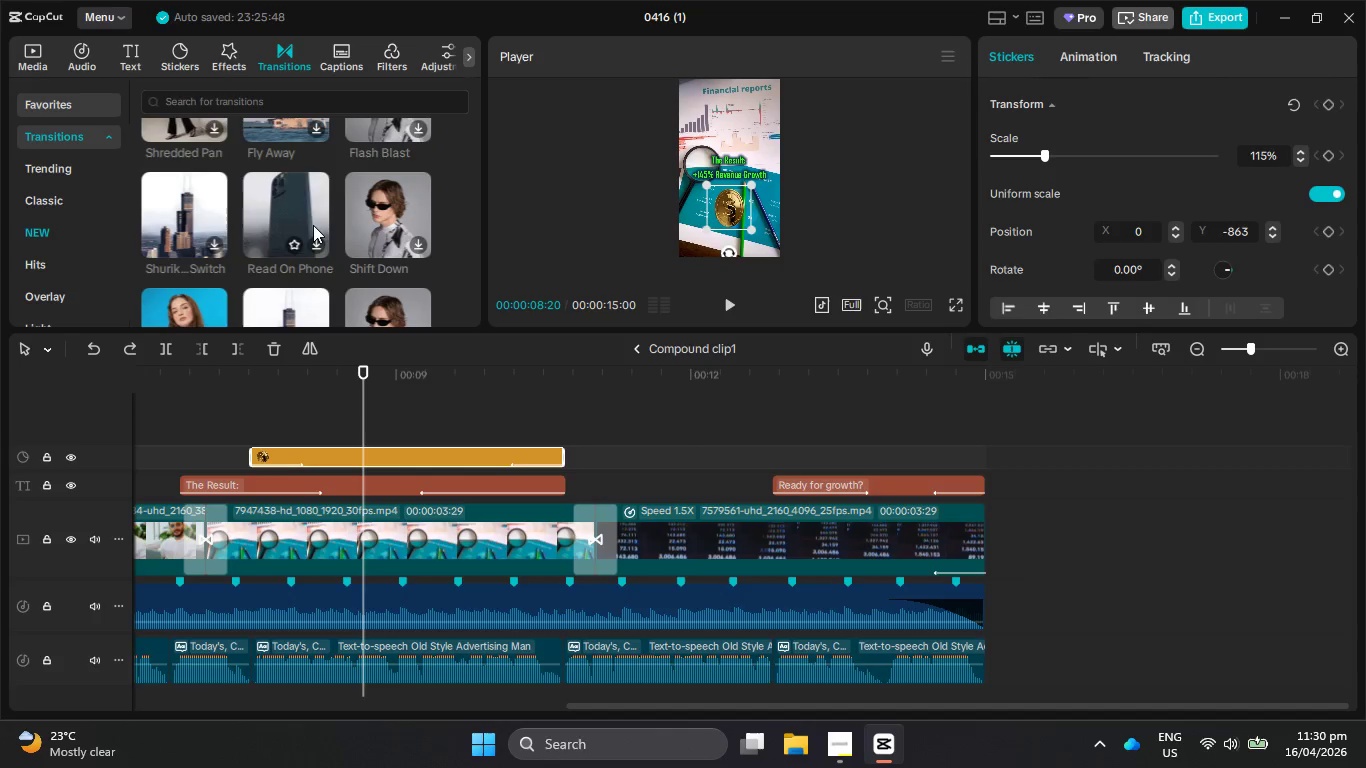 
scroll: coordinate [313, 228], scroll_direction: down, amount: 2.0
 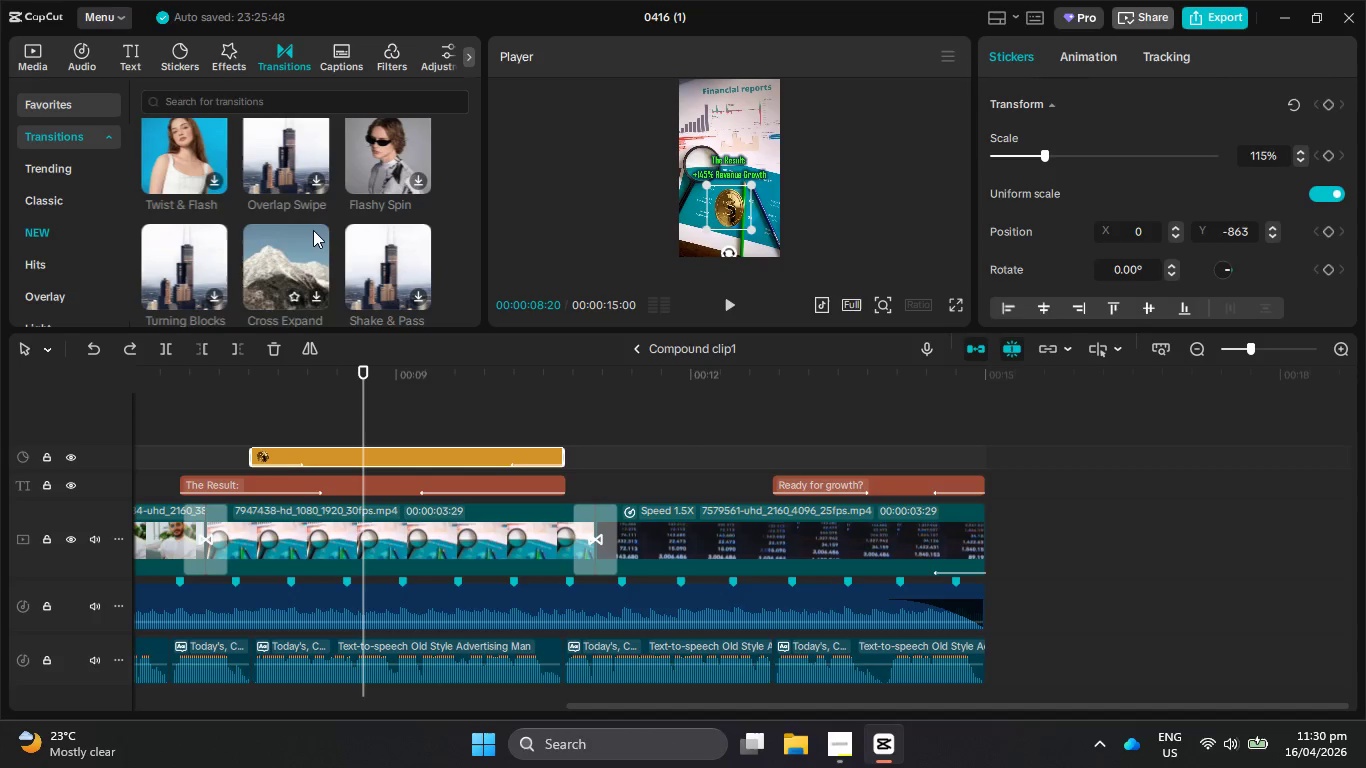 
wait(5.41)
 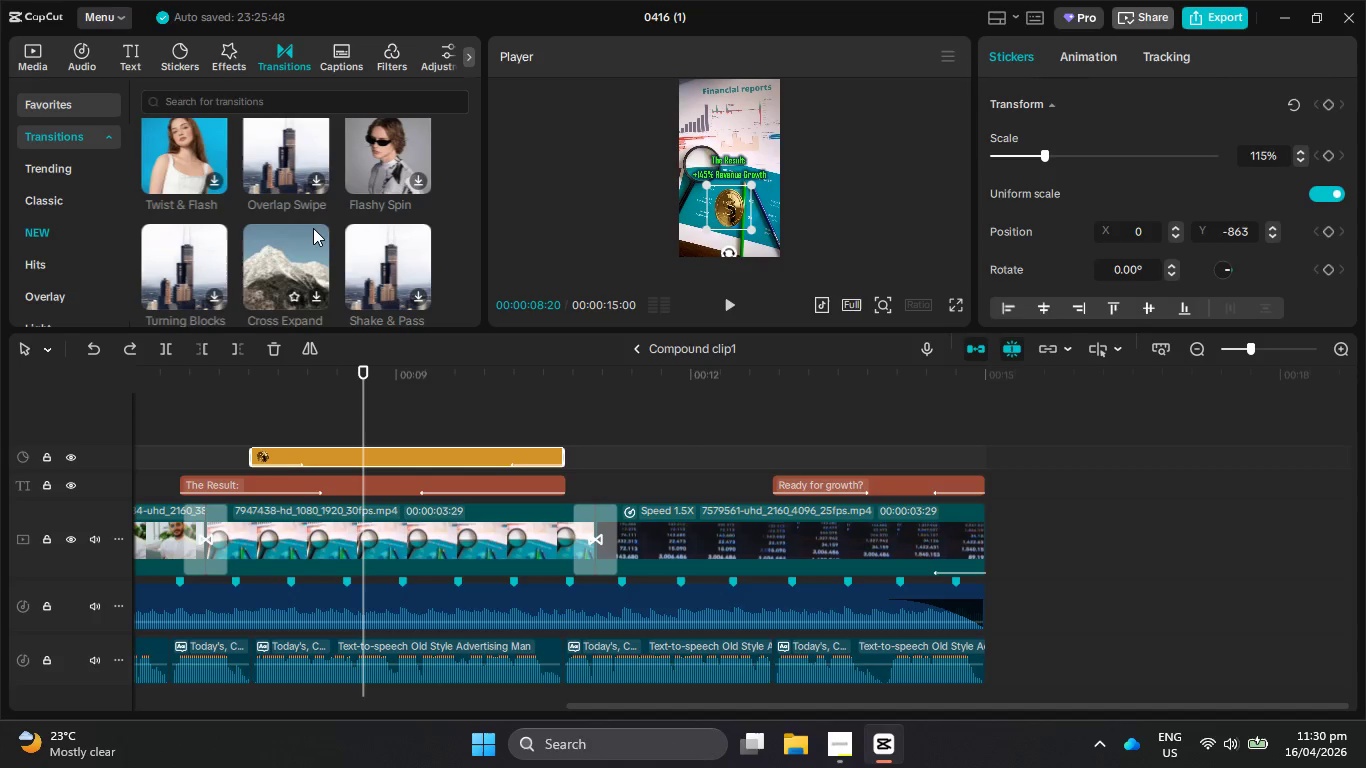 
scroll: coordinate [326, 251], scroll_direction: down, amount: 3.0
 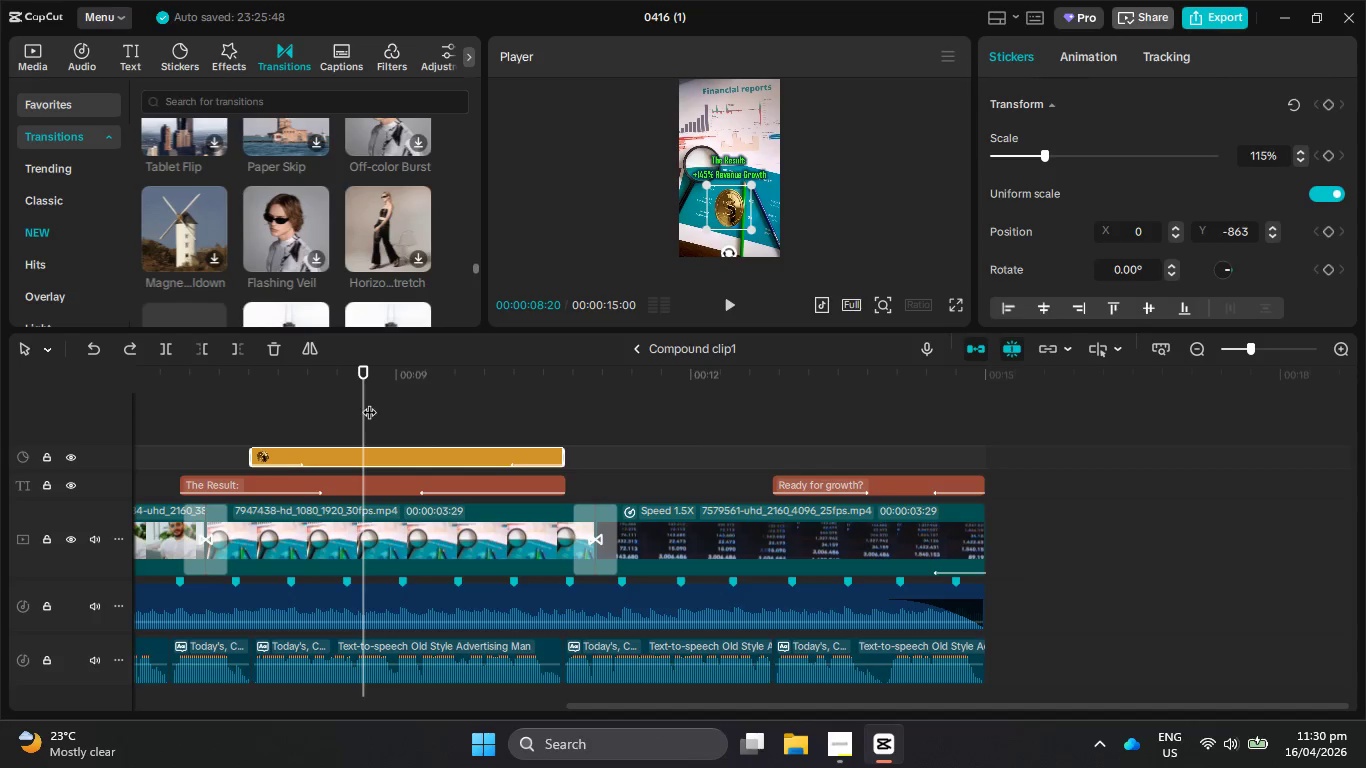 
left_click_drag(start_coordinate=[367, 404], to_coordinate=[1082, 313])
 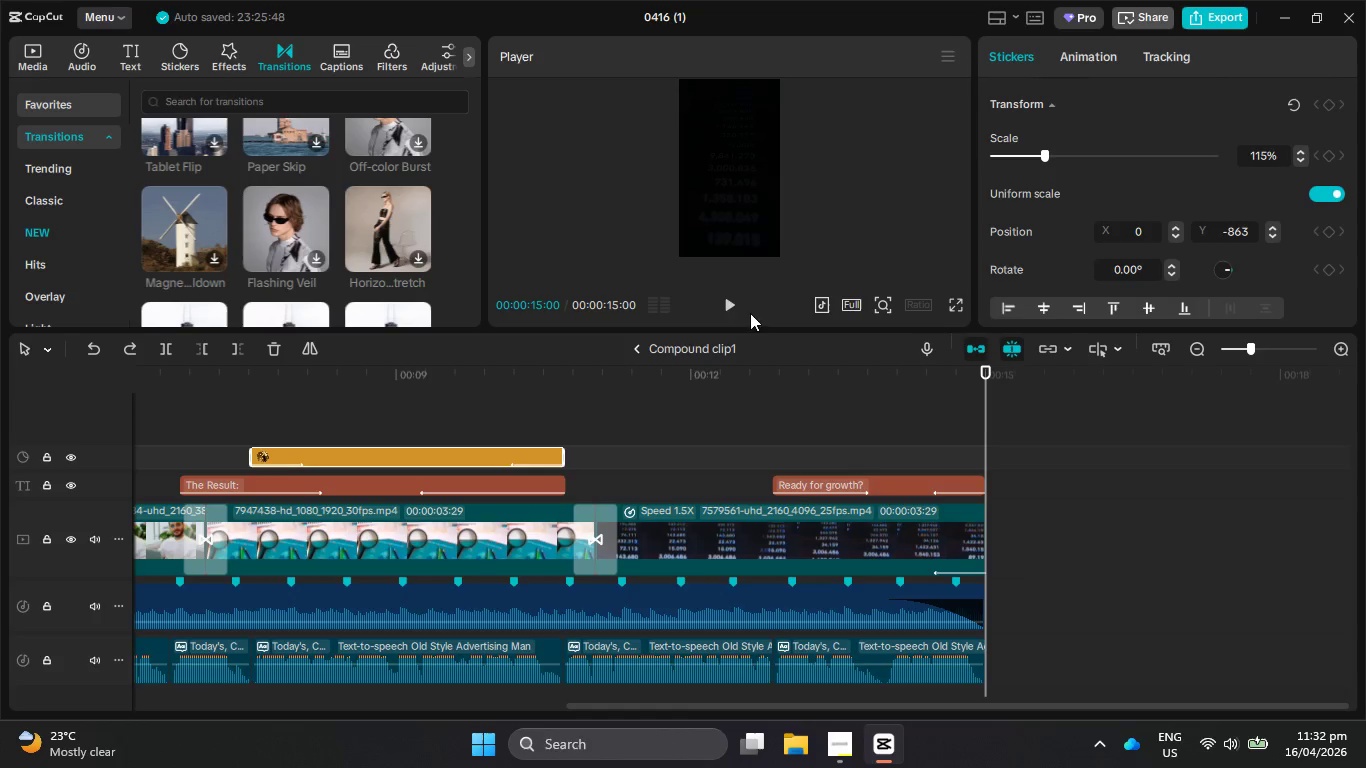 
wait(49.8)
 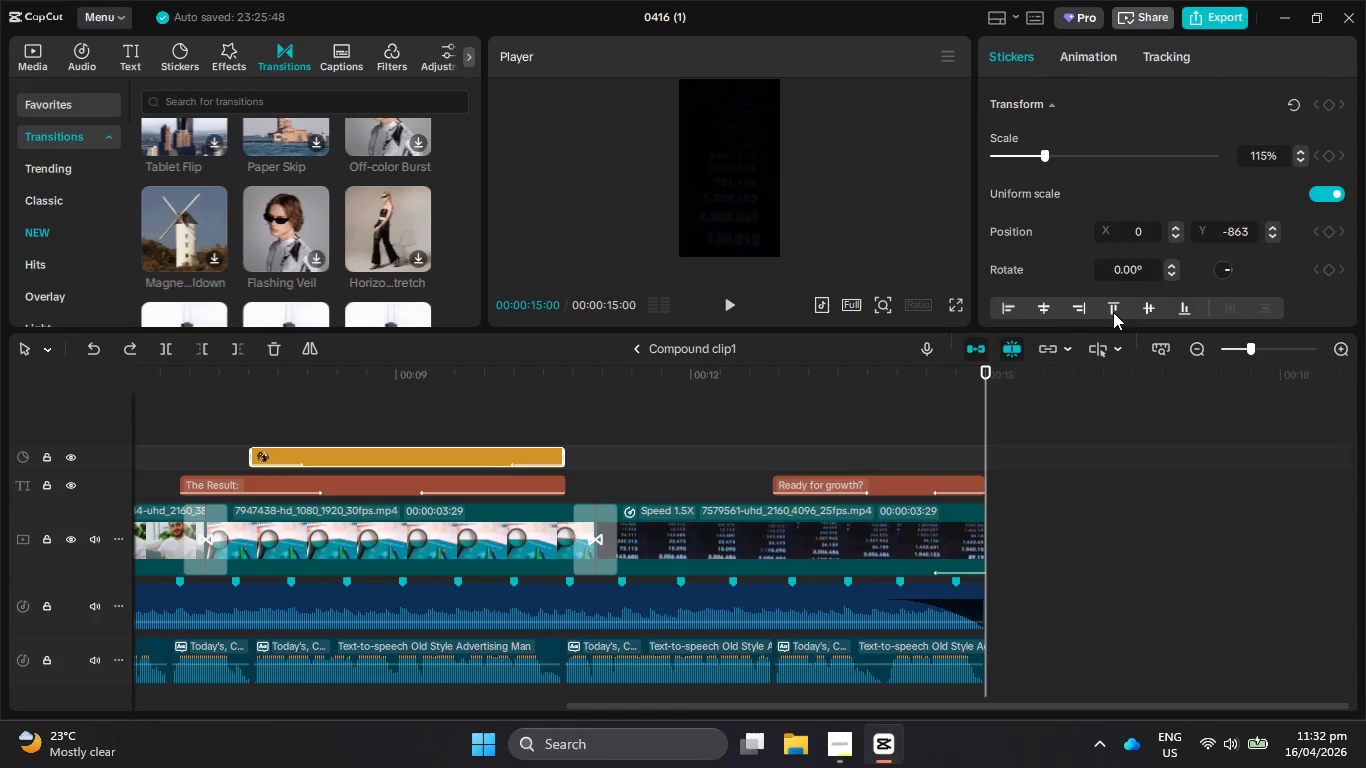 
left_click([735, 303])
 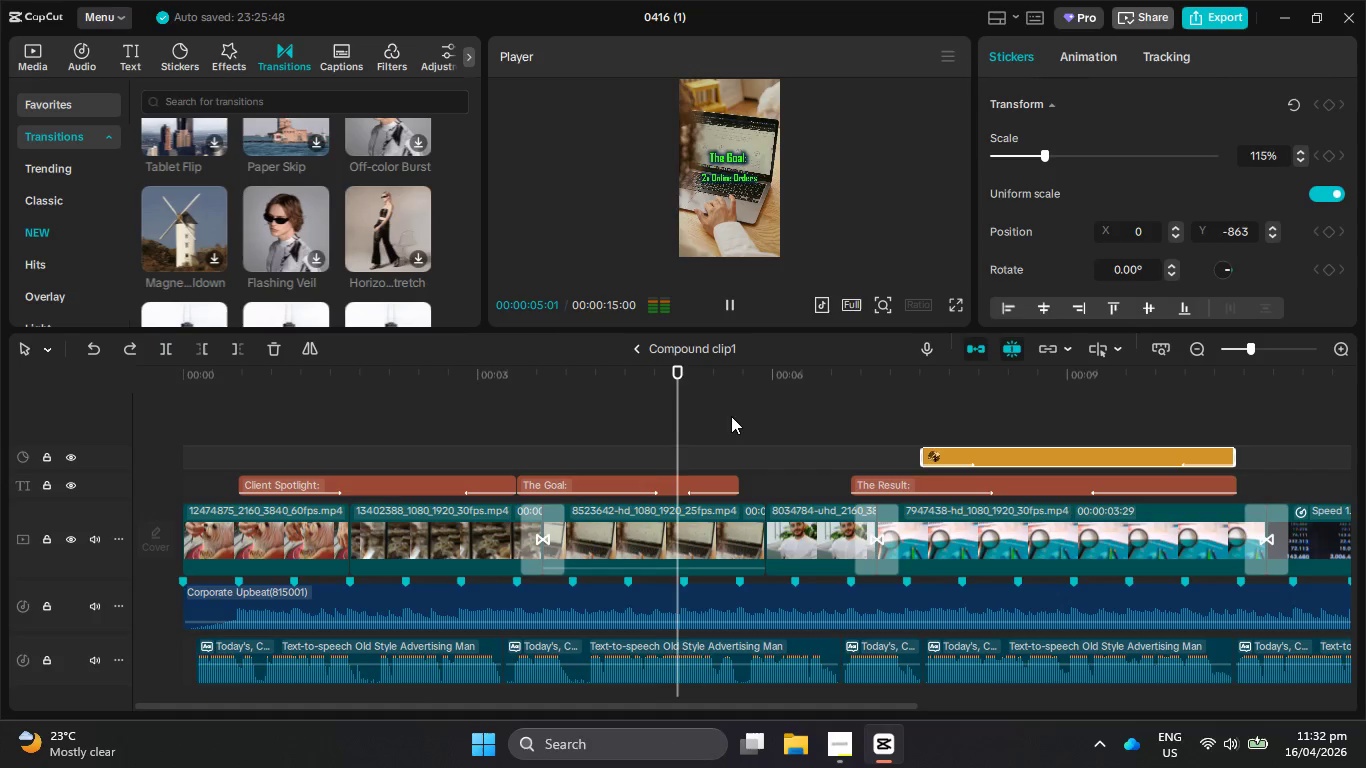 
wait(7.0)
 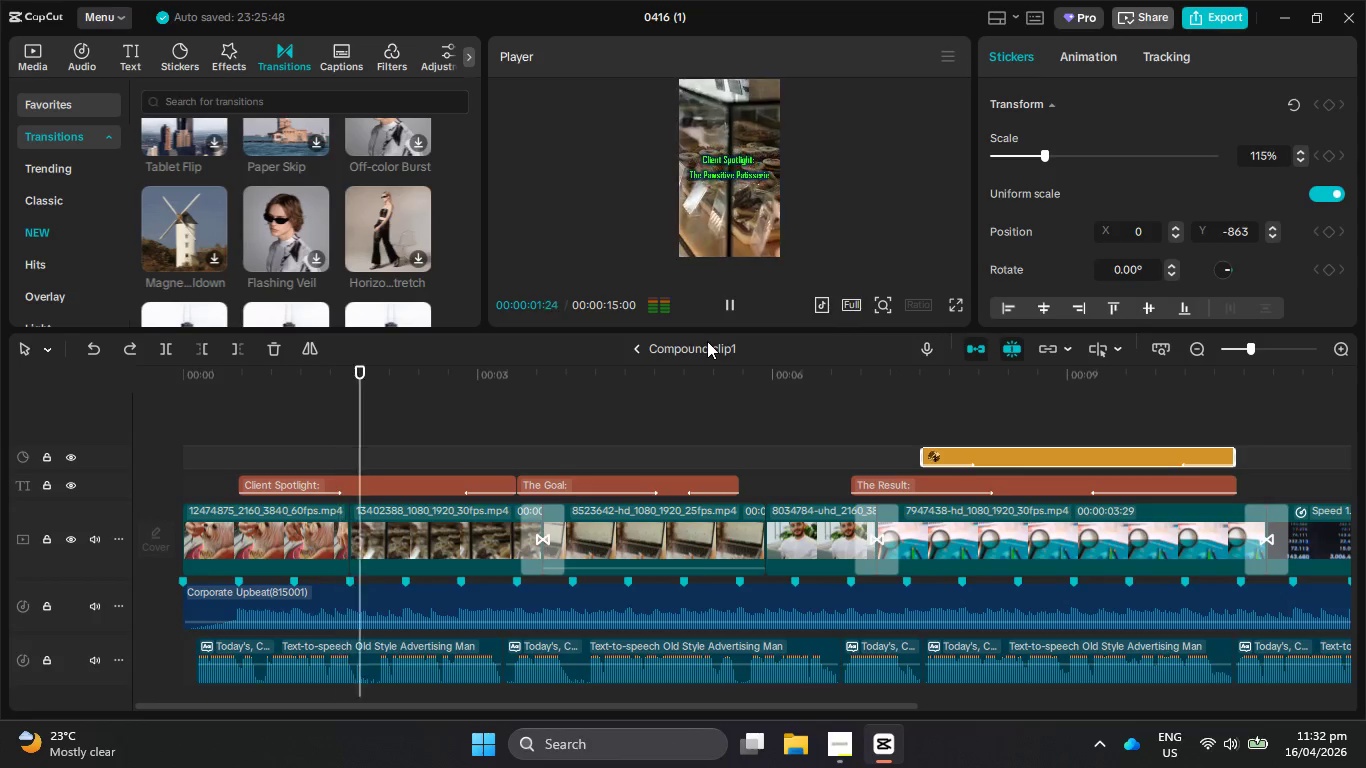 
left_click([1265, 743])
 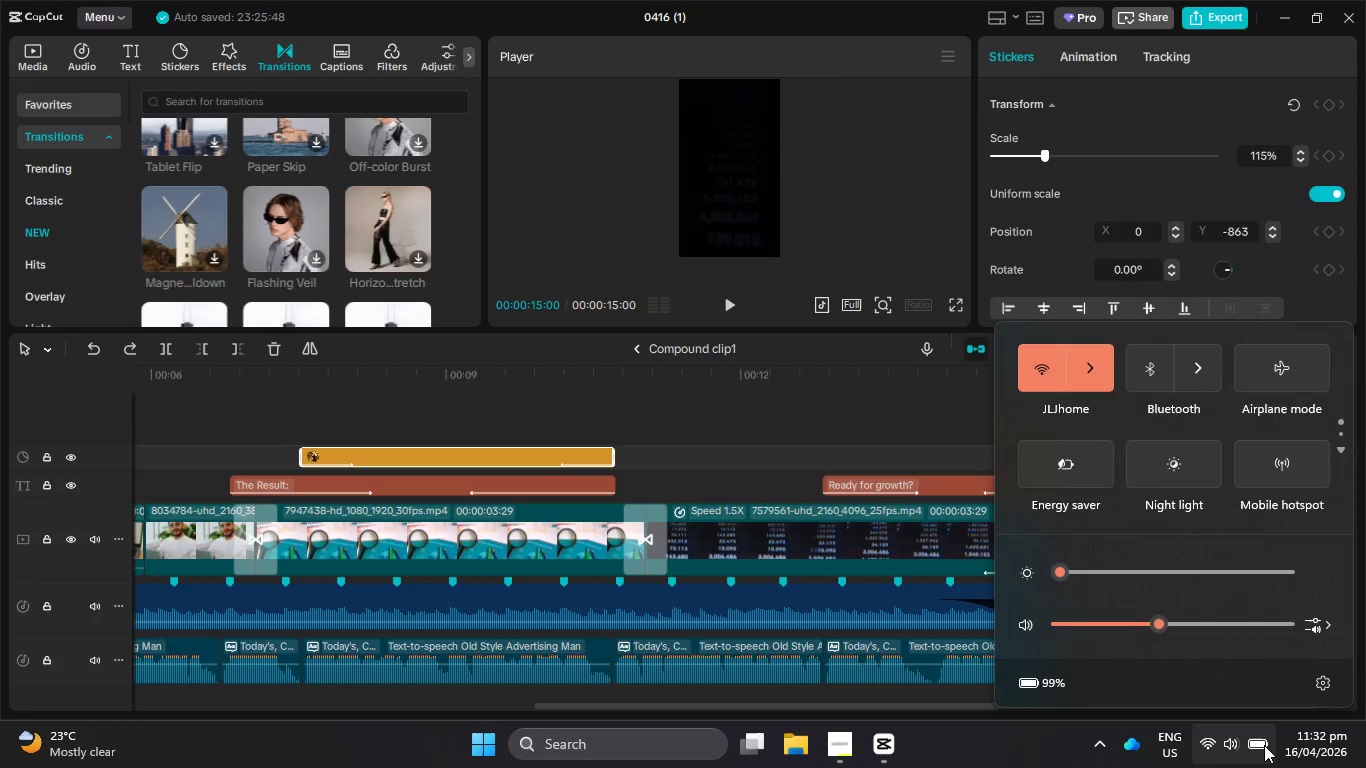 
wait(13.67)
 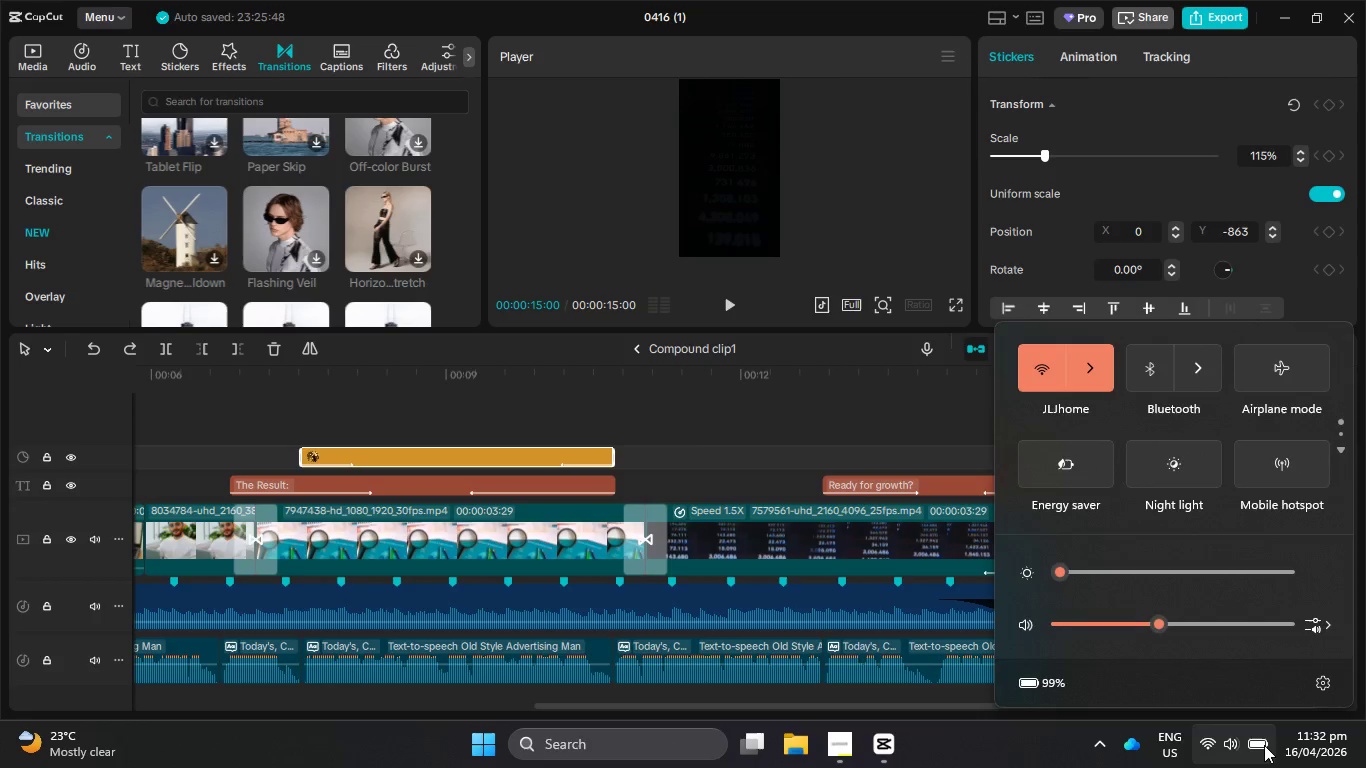 
left_click_drag(start_coordinate=[693, 381], to_coordinate=[688, 377])
 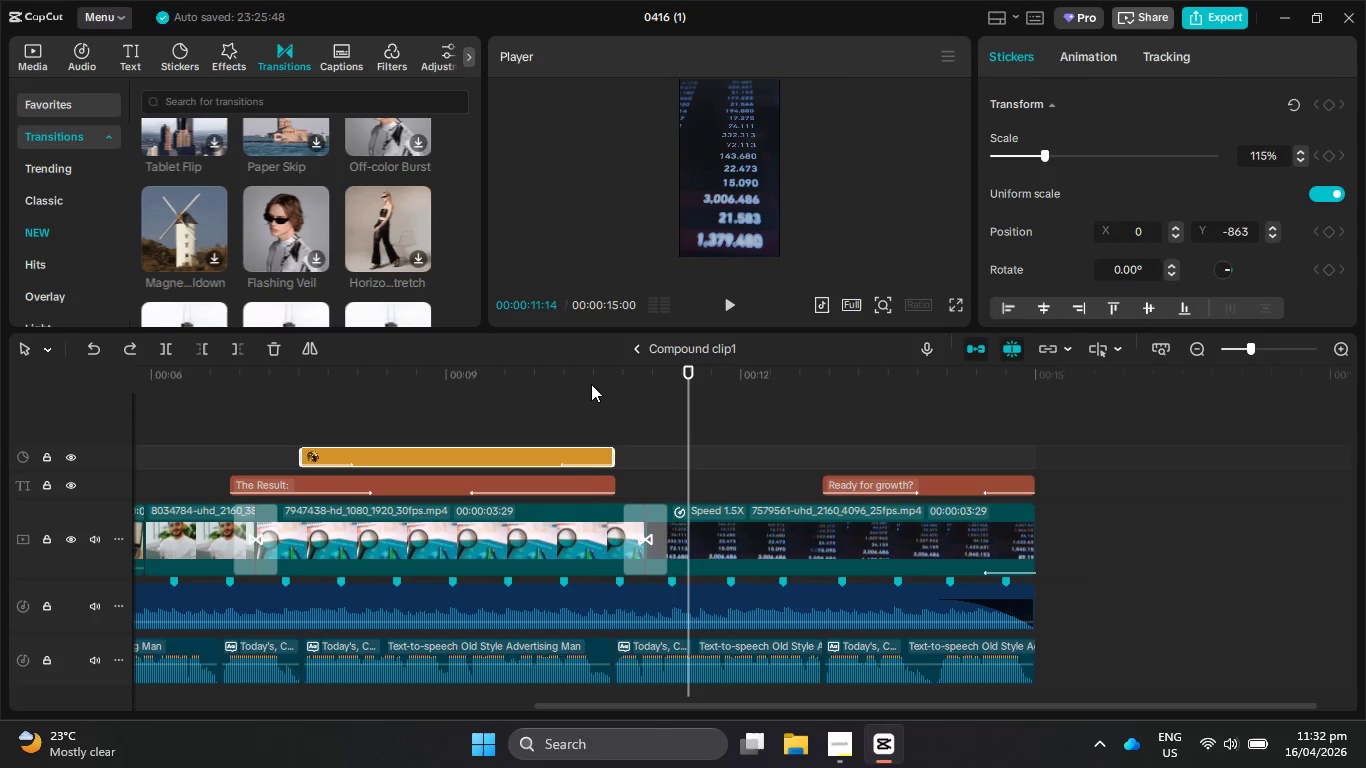 
left_click([590, 384])
 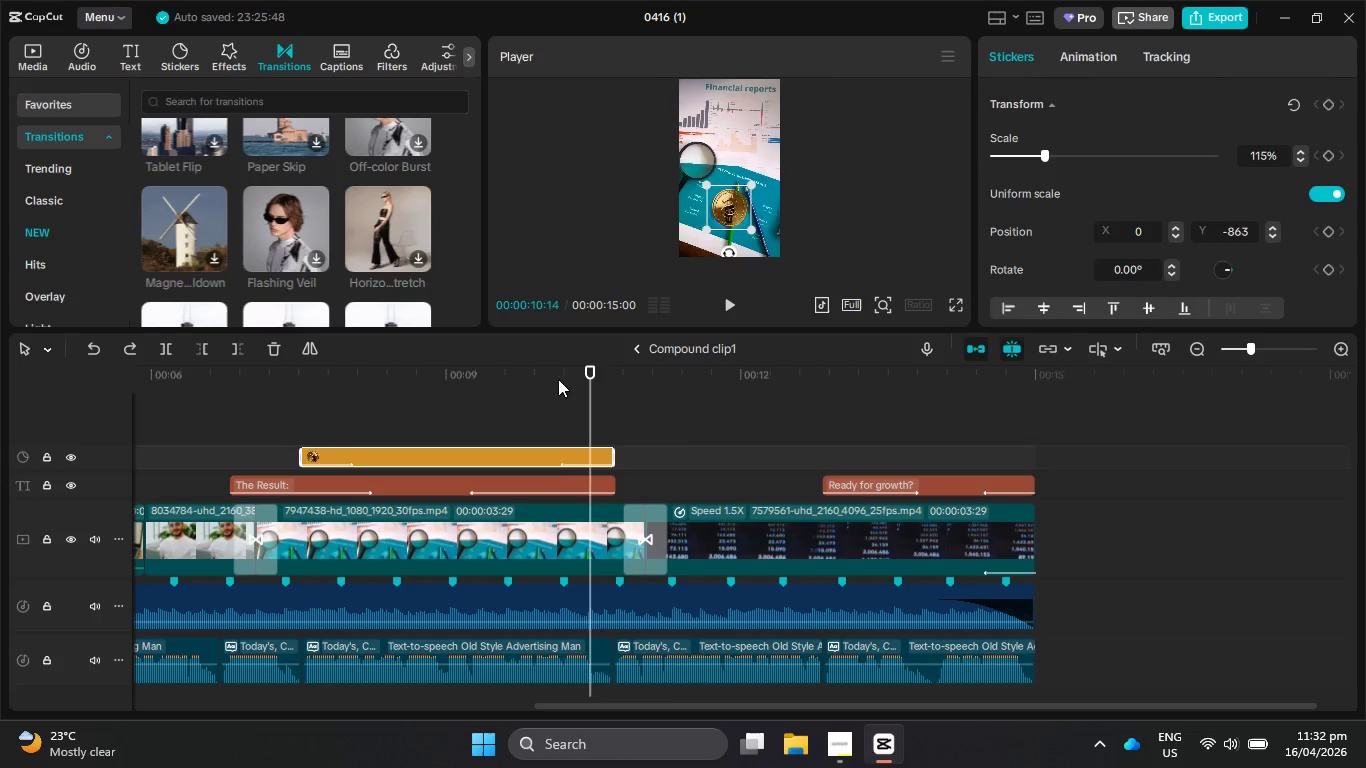 
left_click_drag(start_coordinate=[558, 379], to_coordinate=[12, 528])
 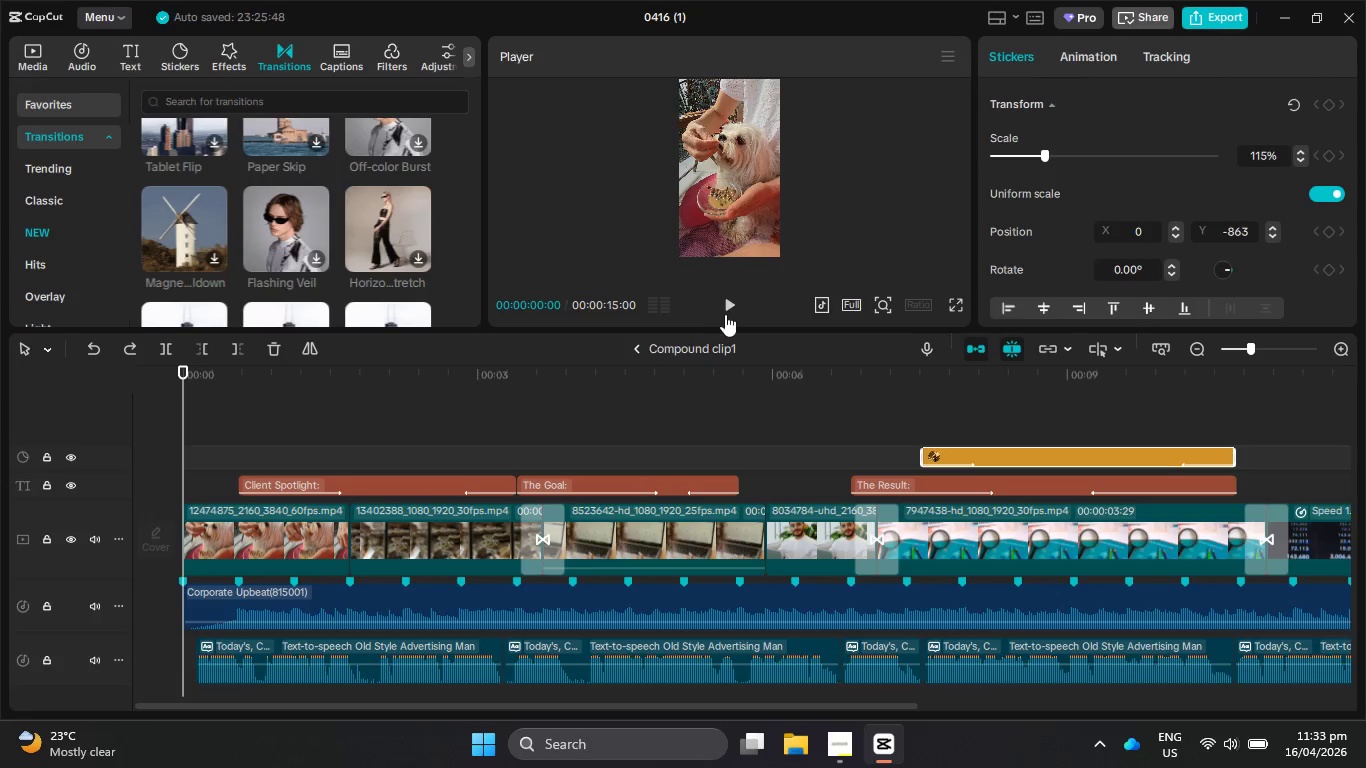 
left_click([729, 310])
 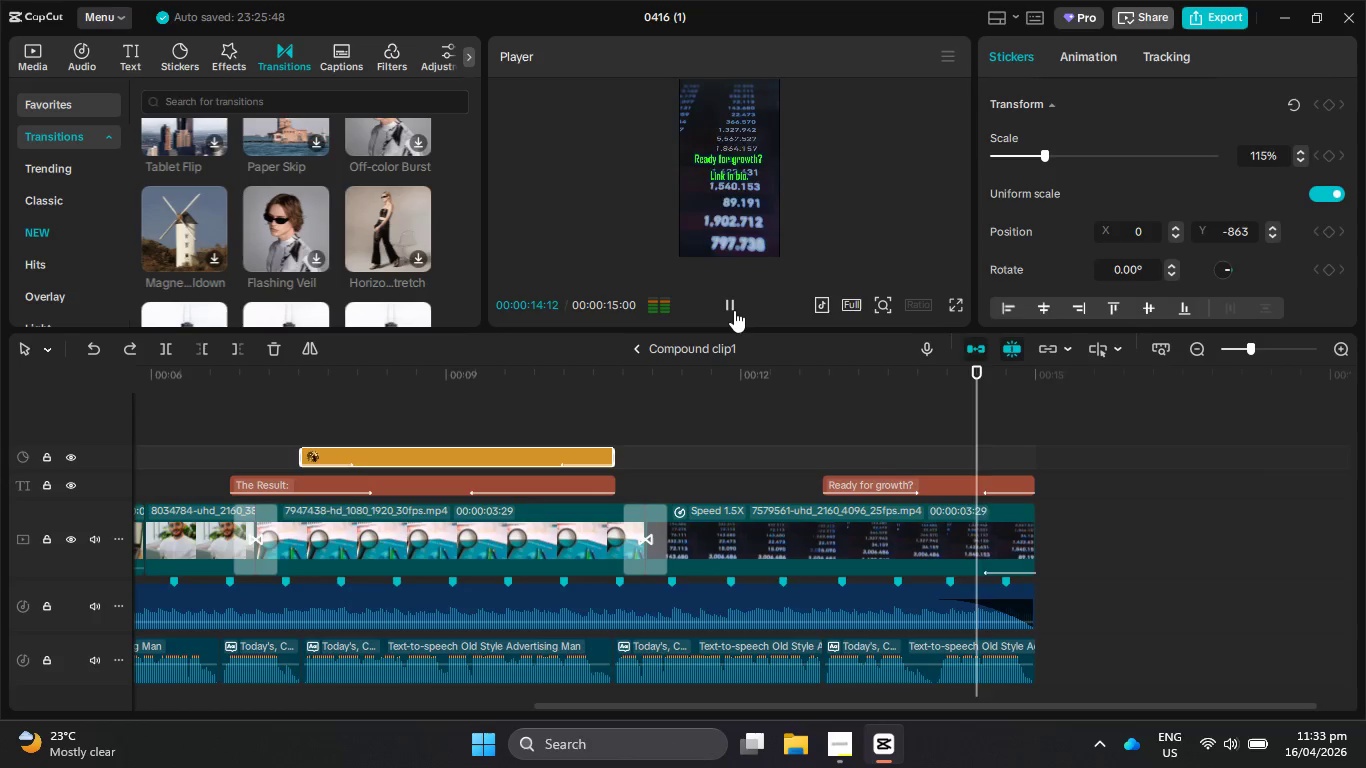 
wait(19.58)
 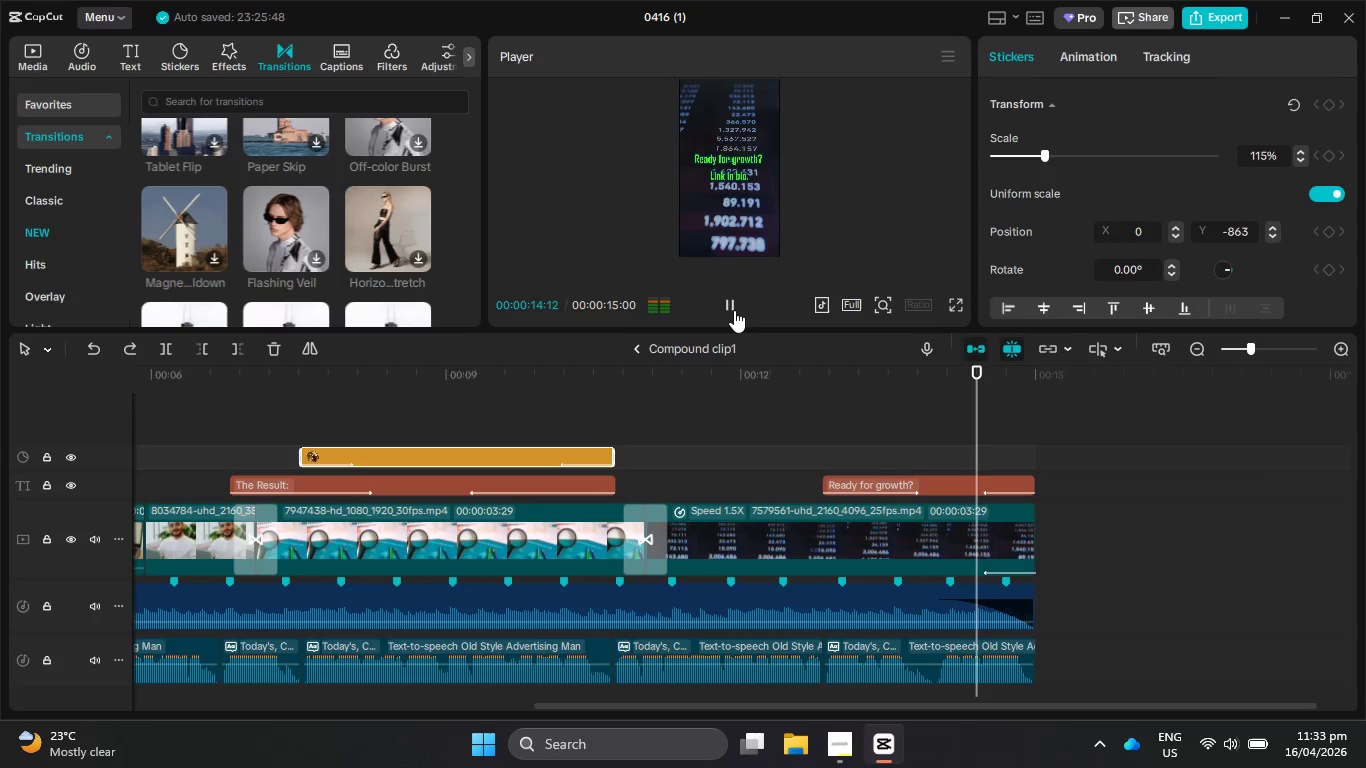 
left_click([735, 312])
 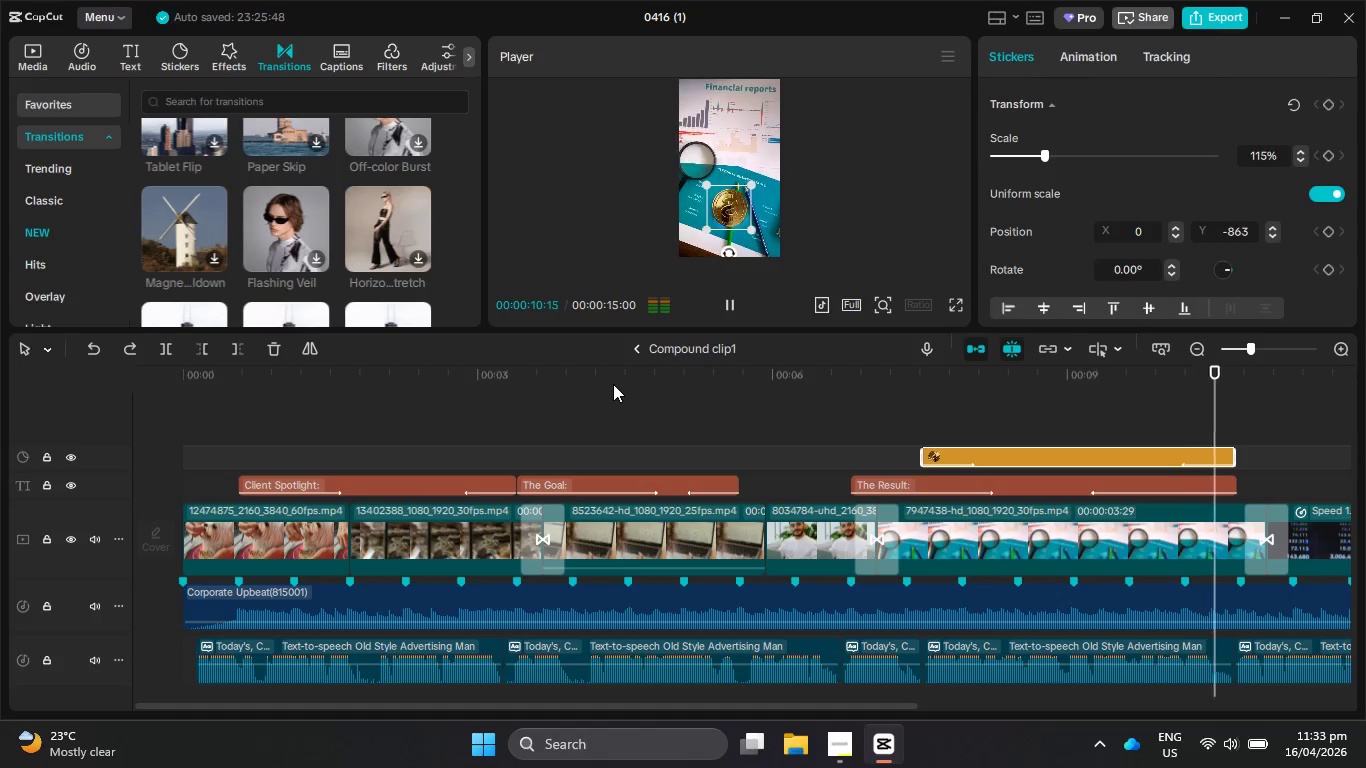 
wait(15.72)
 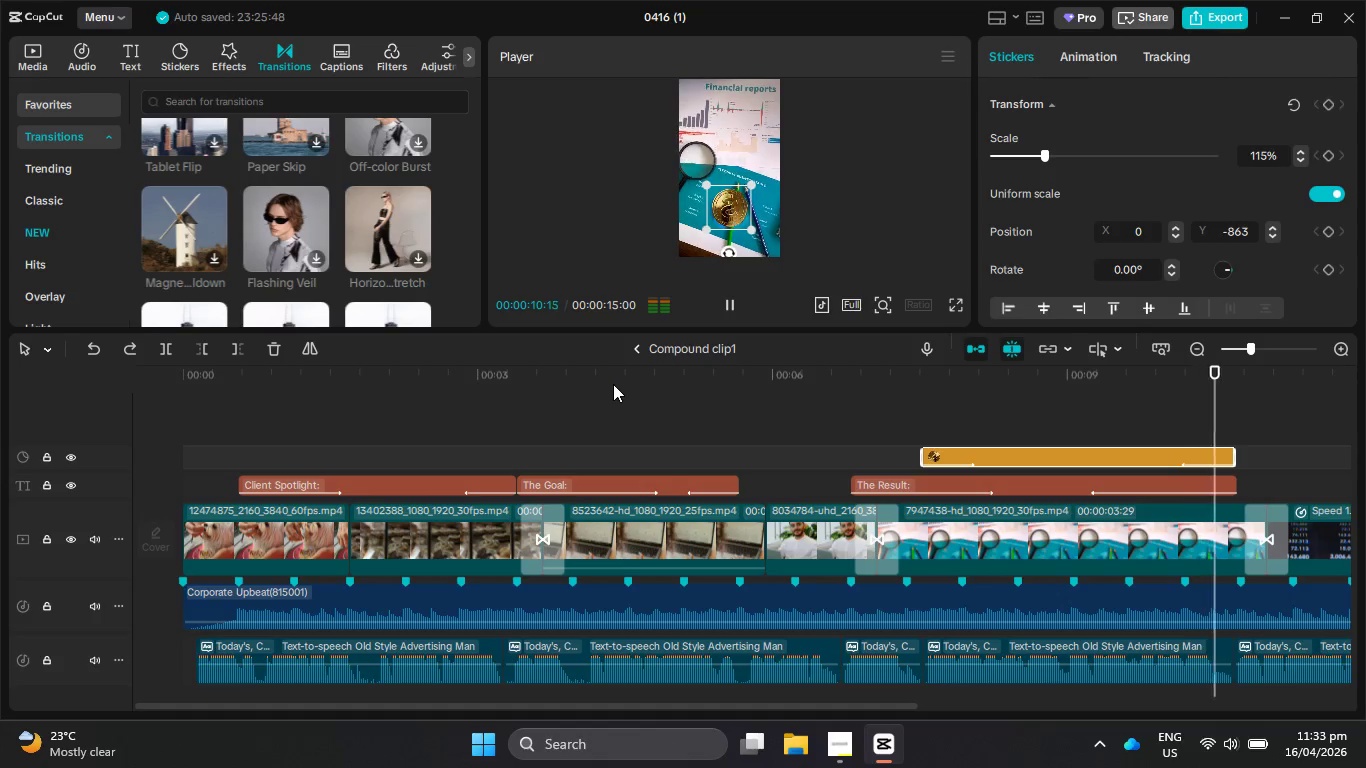 
scroll: coordinate [305, 211], scroll_direction: down, amount: 7.0
 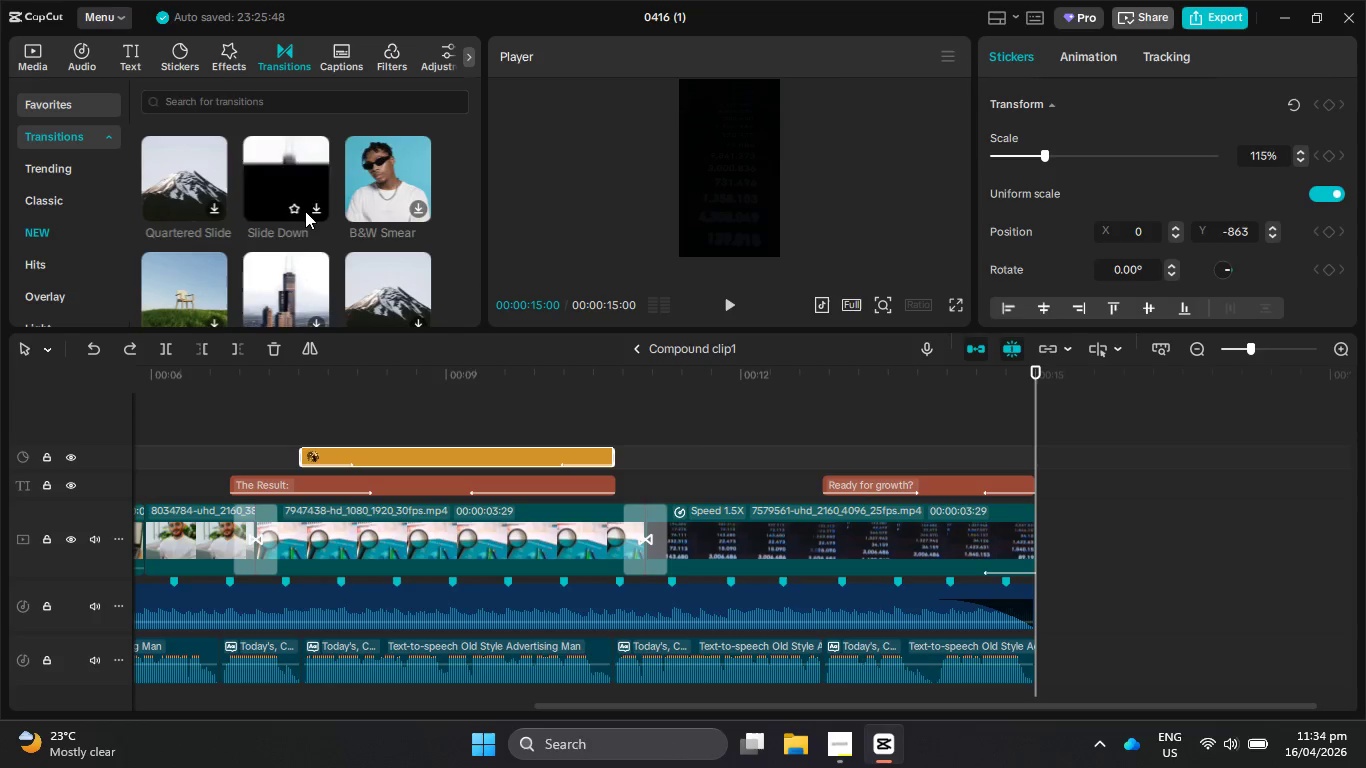 
wait(5.35)
 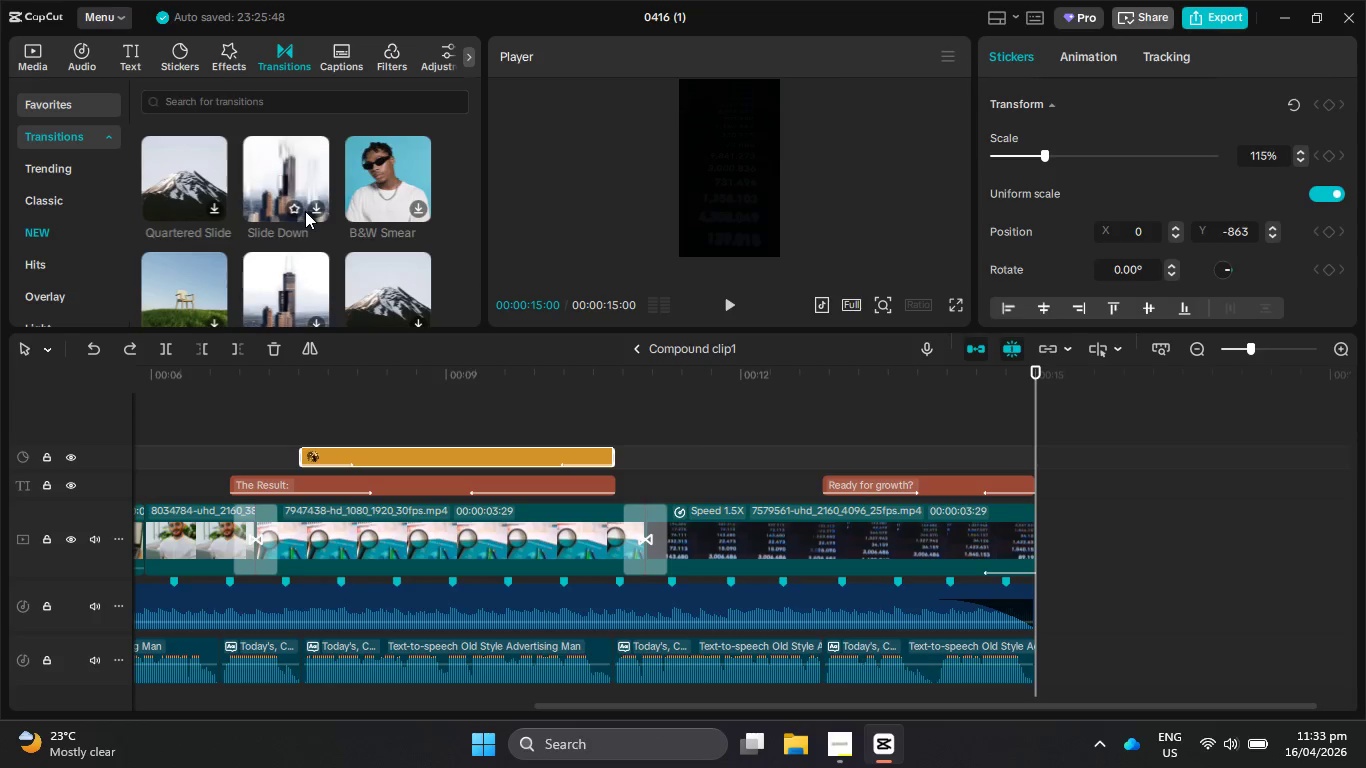 
scroll: coordinate [378, 206], scroll_direction: down, amount: 3.0
 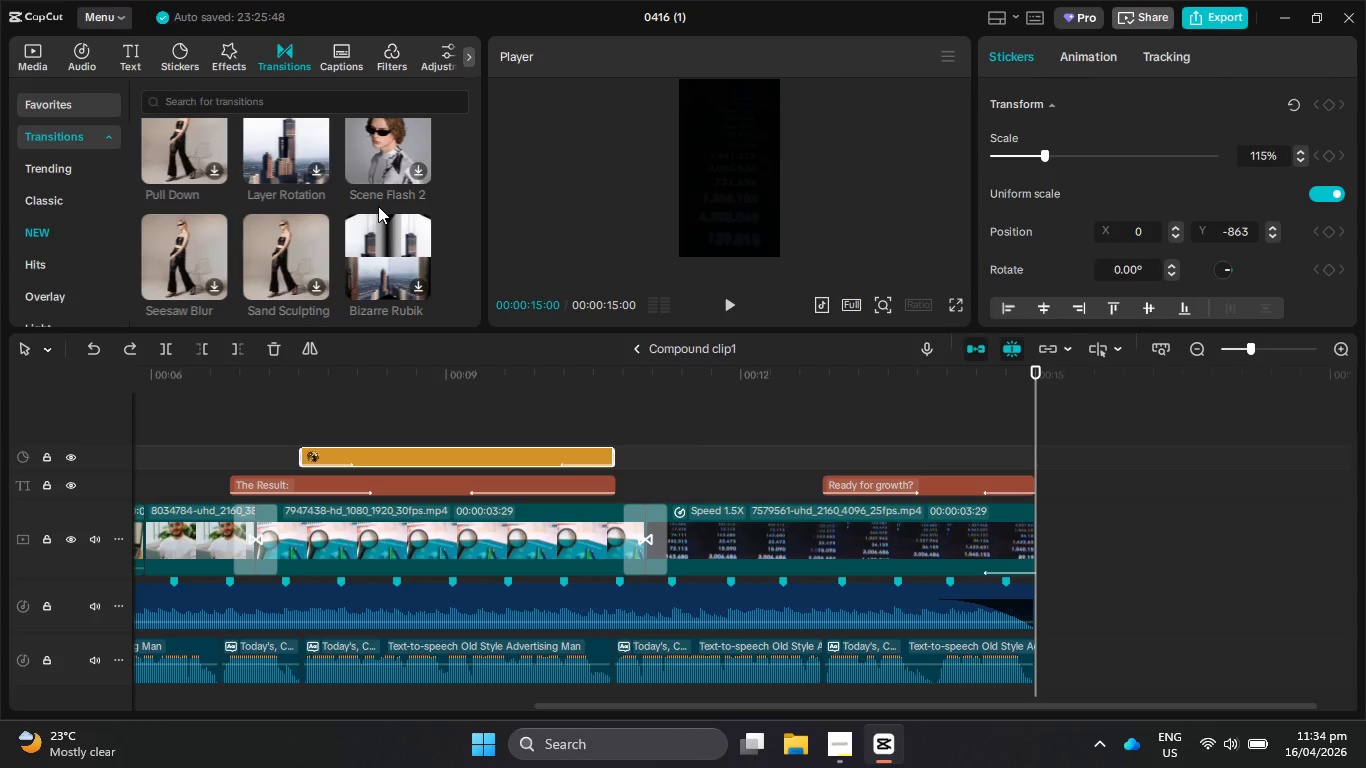 
wait(6.9)
 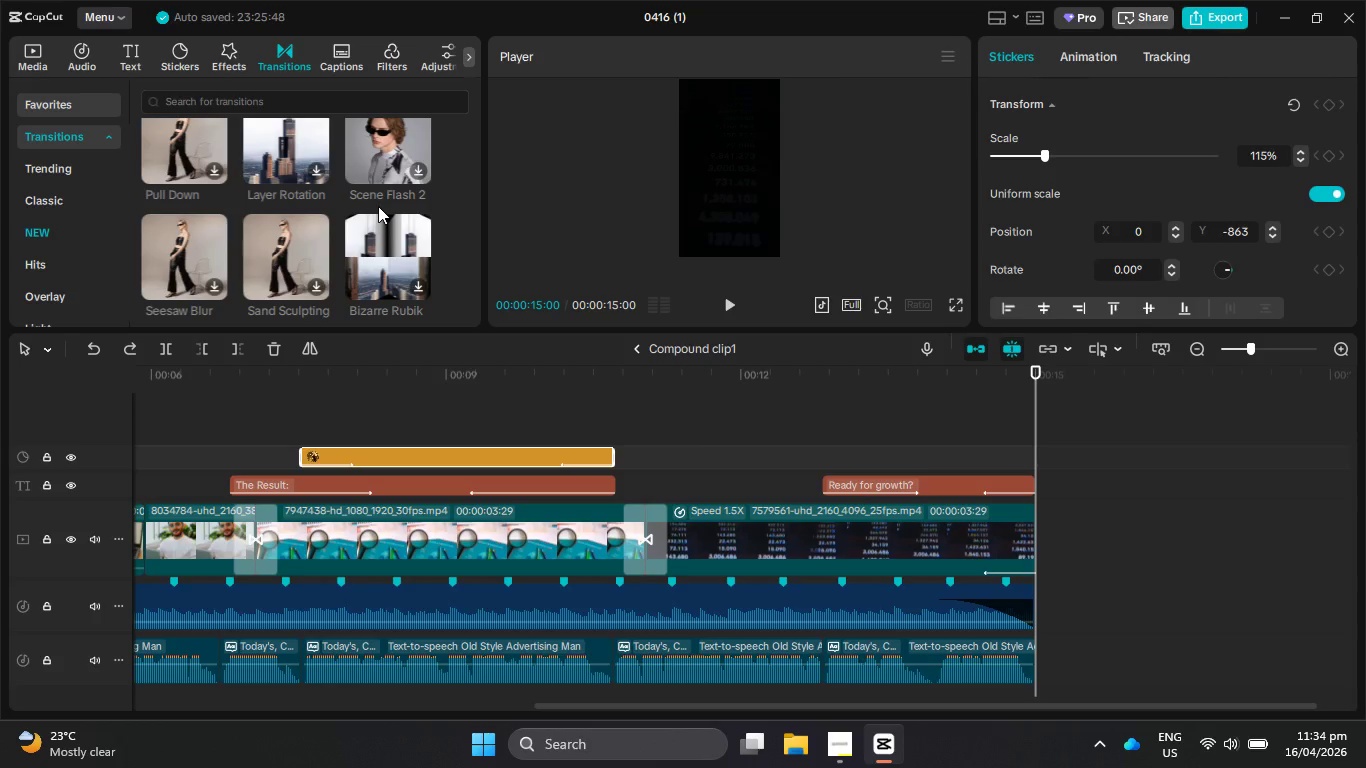 
scroll: coordinate [359, 253], scroll_direction: down, amount: 8.0
 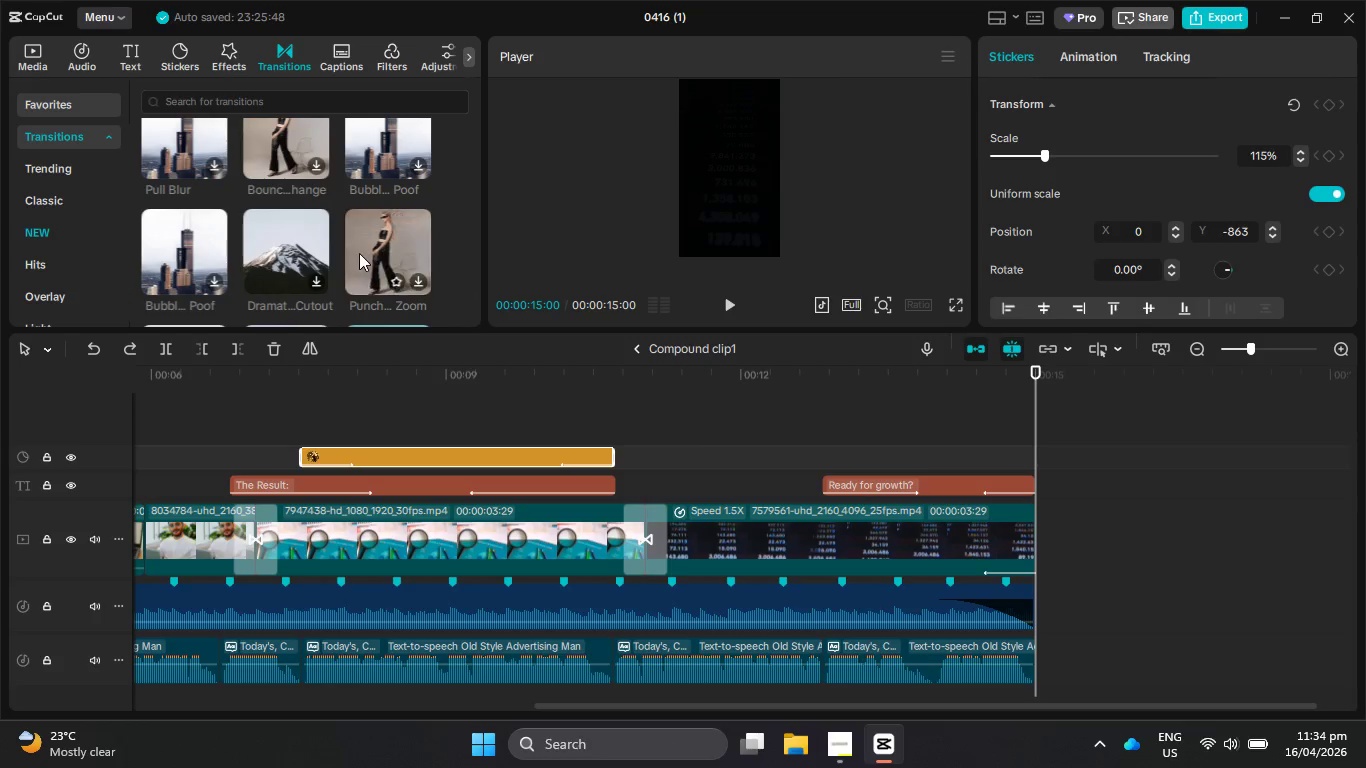 
scroll: coordinate [359, 258], scroll_direction: down, amount: 5.0
 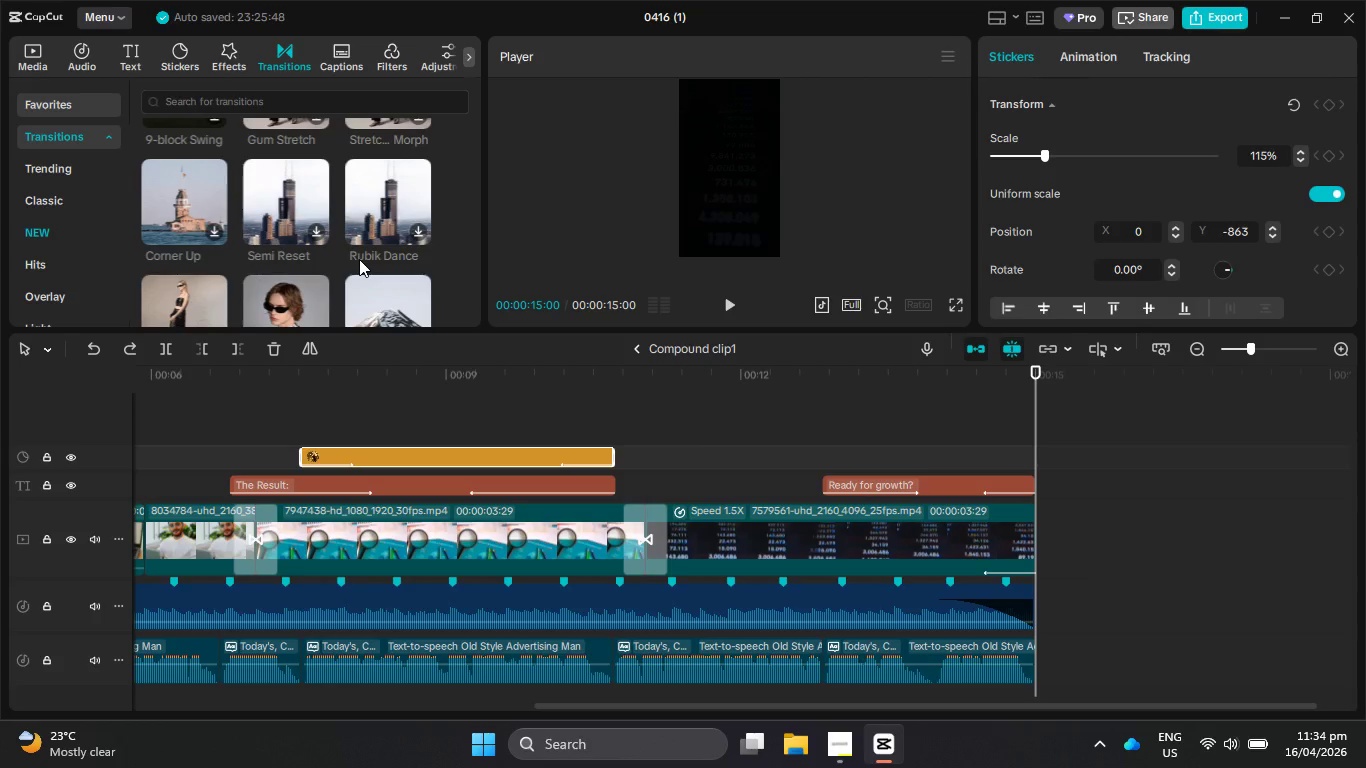 
scroll: coordinate [360, 265], scroll_direction: down, amount: 6.0
 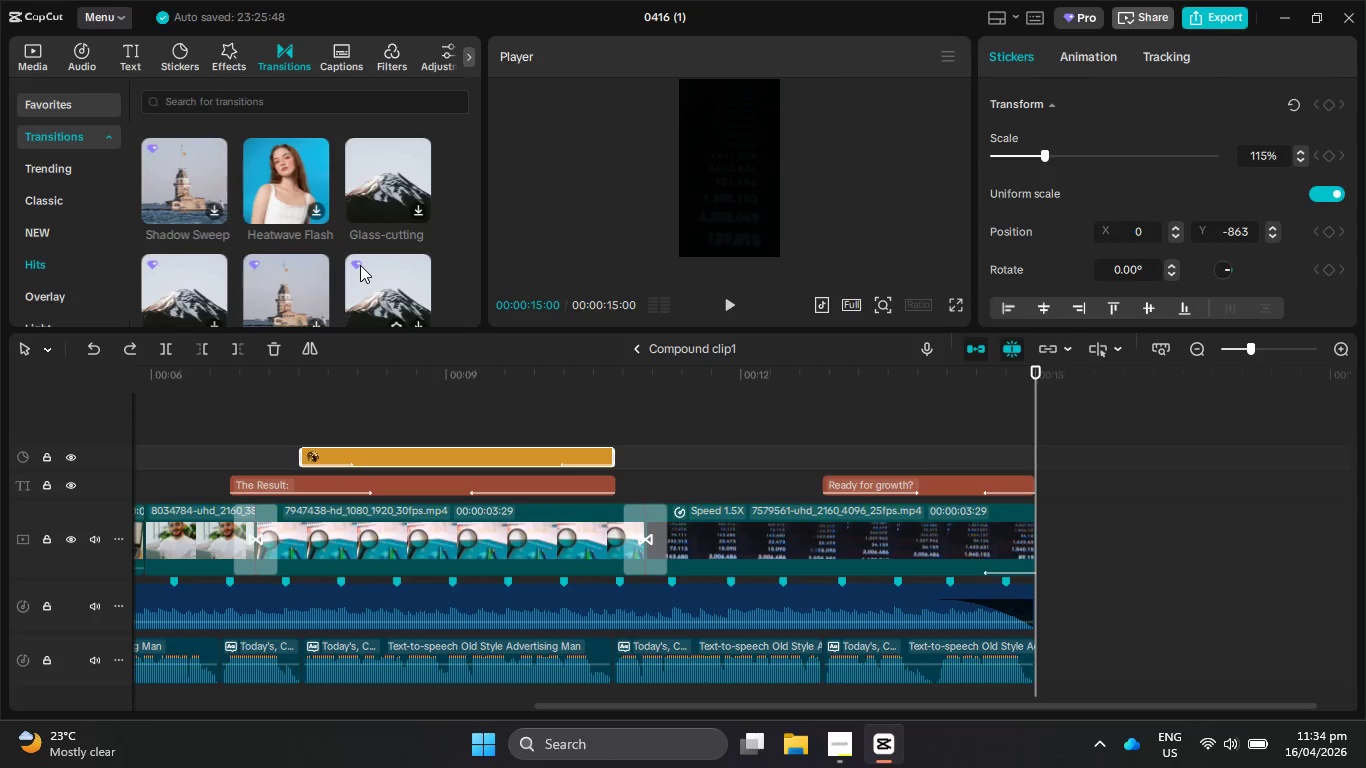 
scroll: coordinate [362, 264], scroll_direction: down, amount: 6.0
 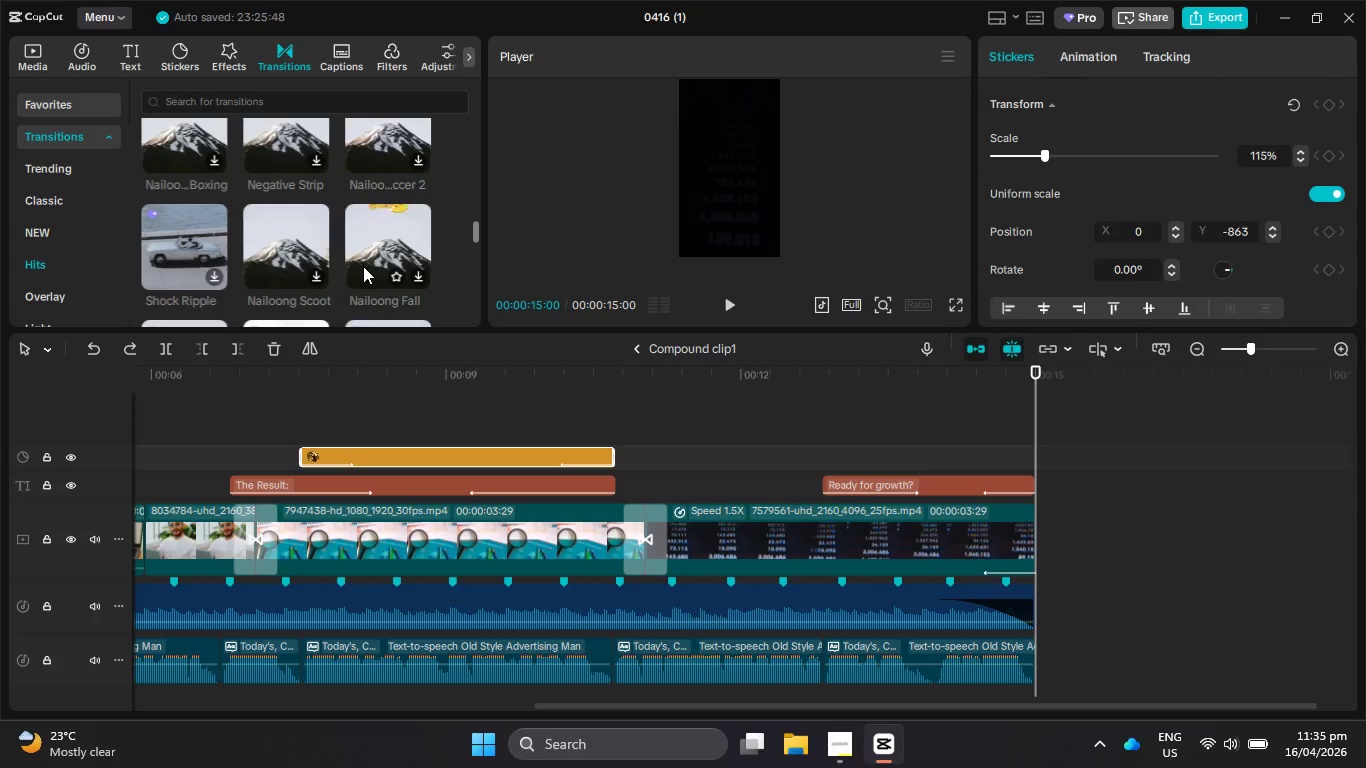 
scroll: coordinate [363, 266], scroll_direction: down, amount: 5.0
 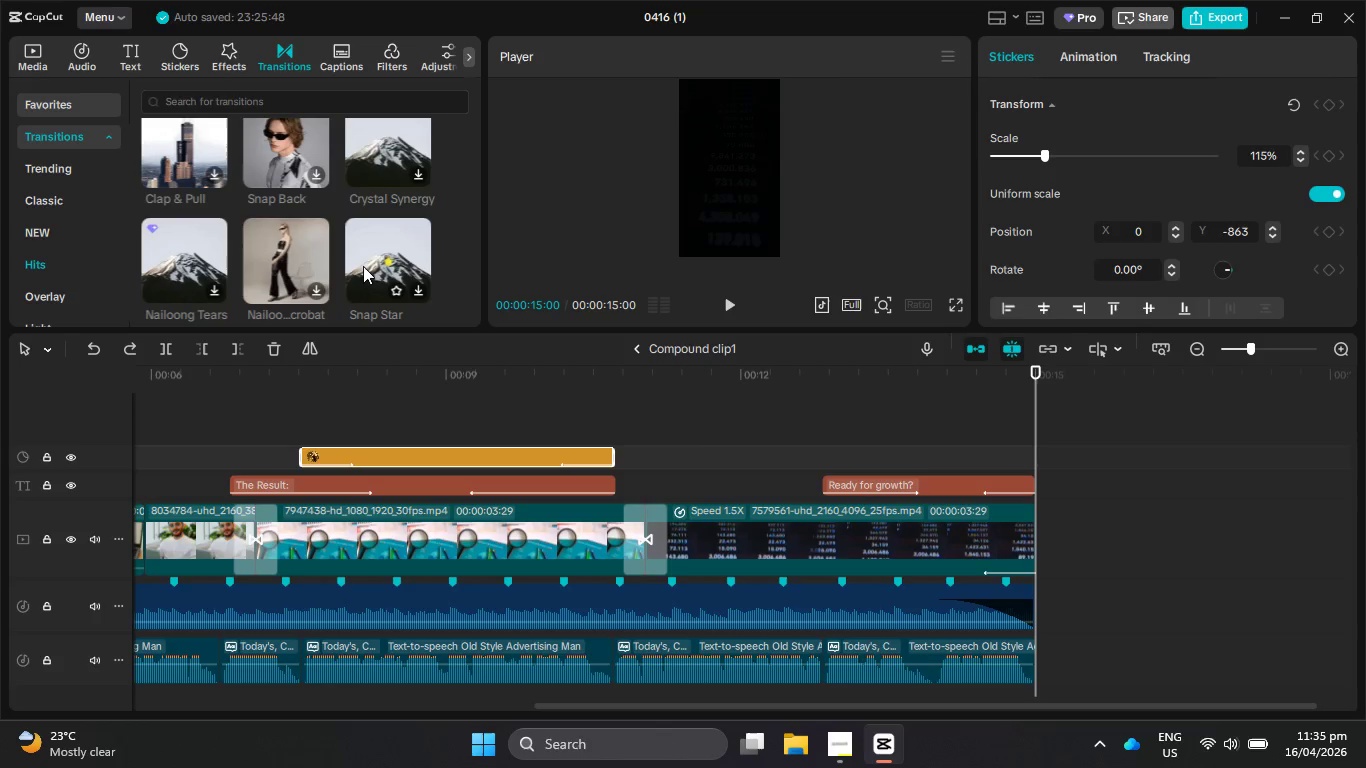 
scroll: coordinate [364, 269], scroll_direction: down, amount: 7.0
 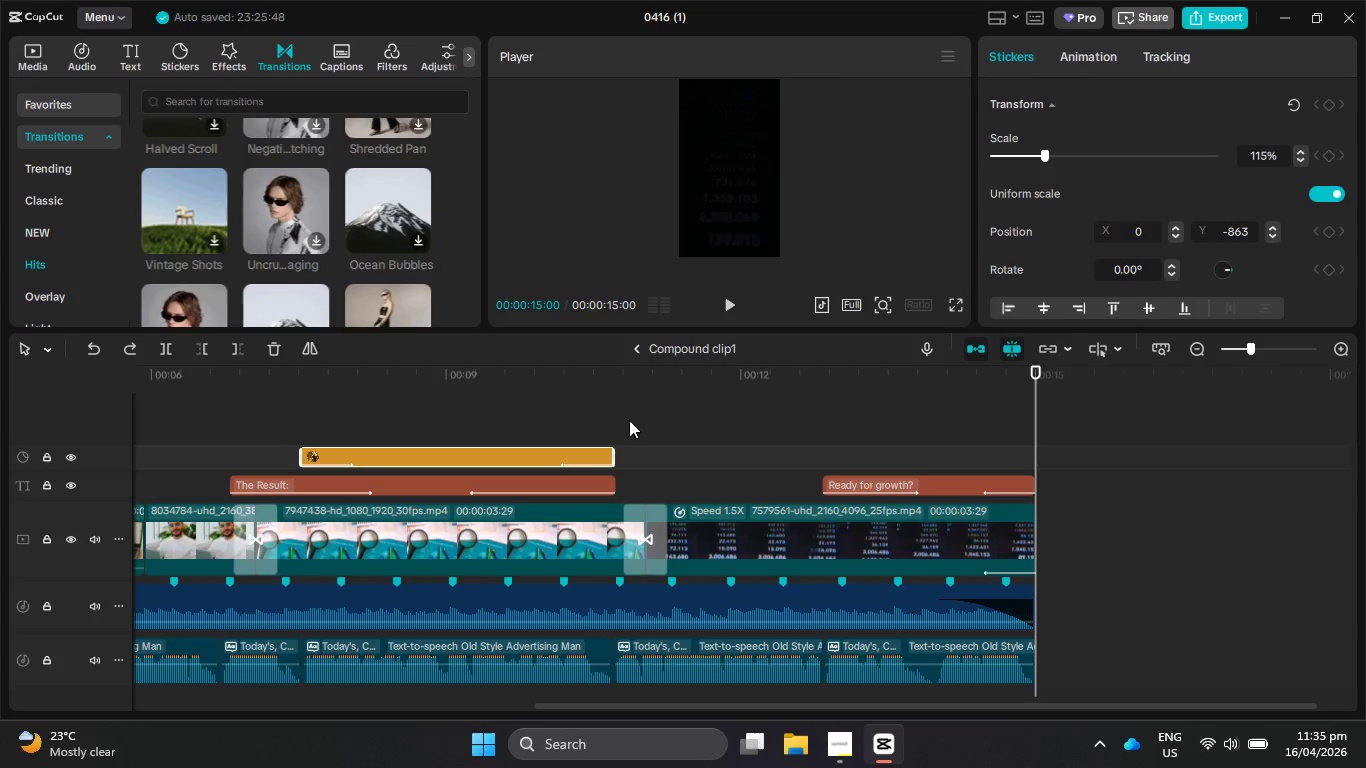 
left_click_drag(start_coordinate=[627, 368], to_coordinate=[1078, 448])
 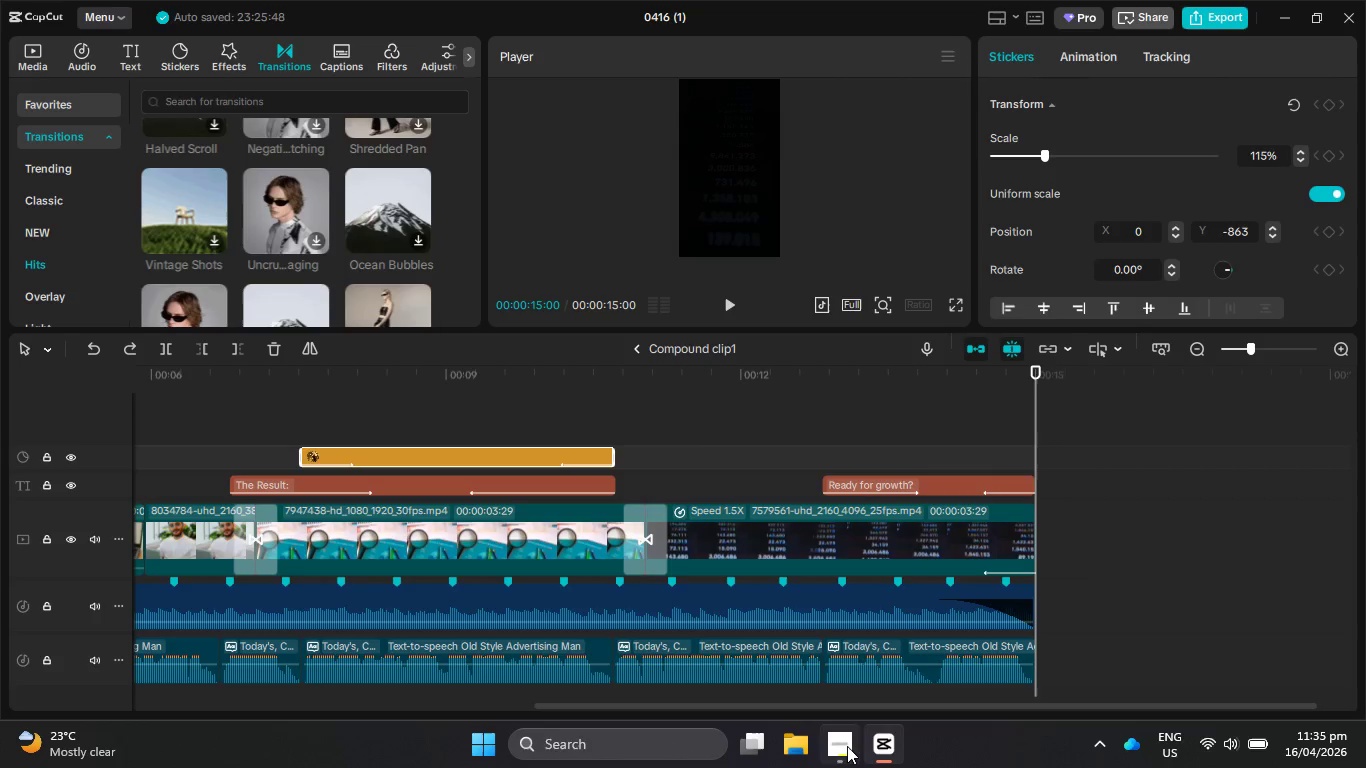 
left_click([846, 747])